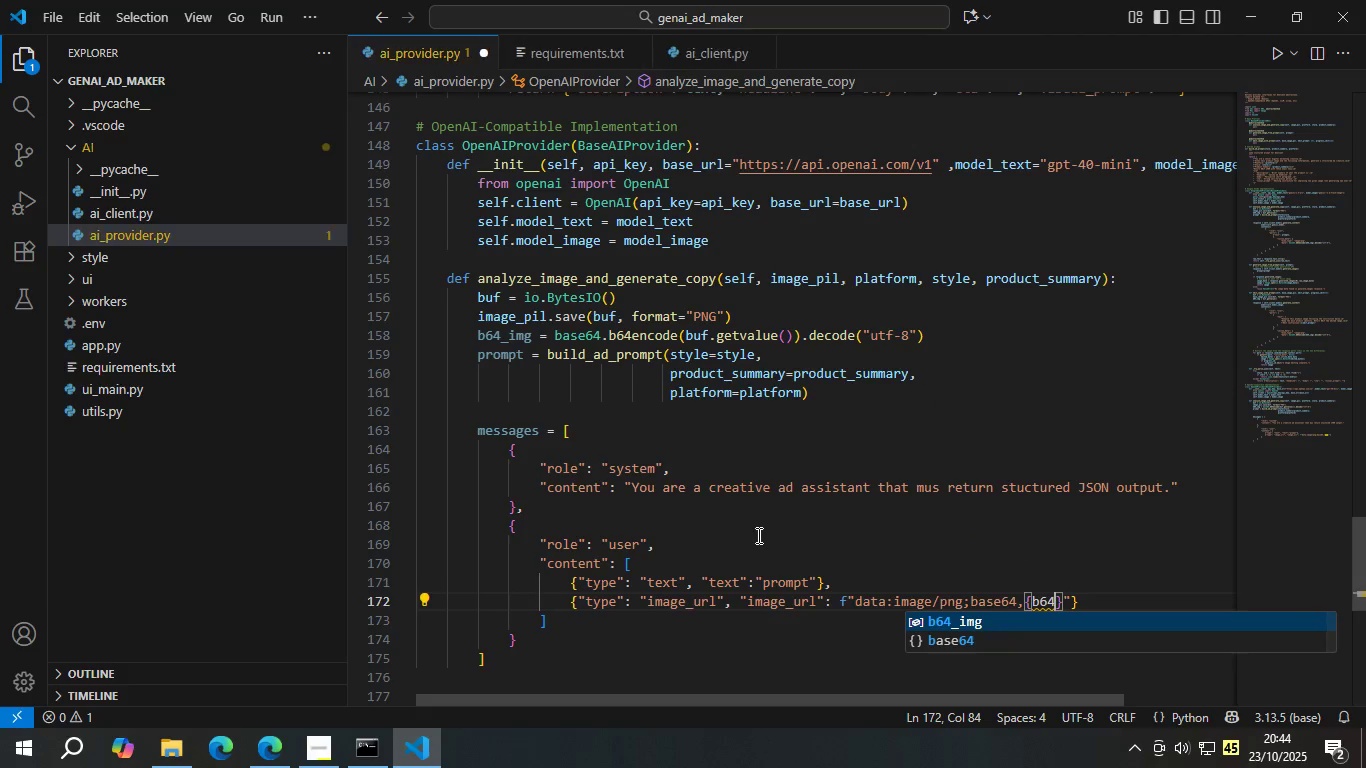 
key(Enter)
 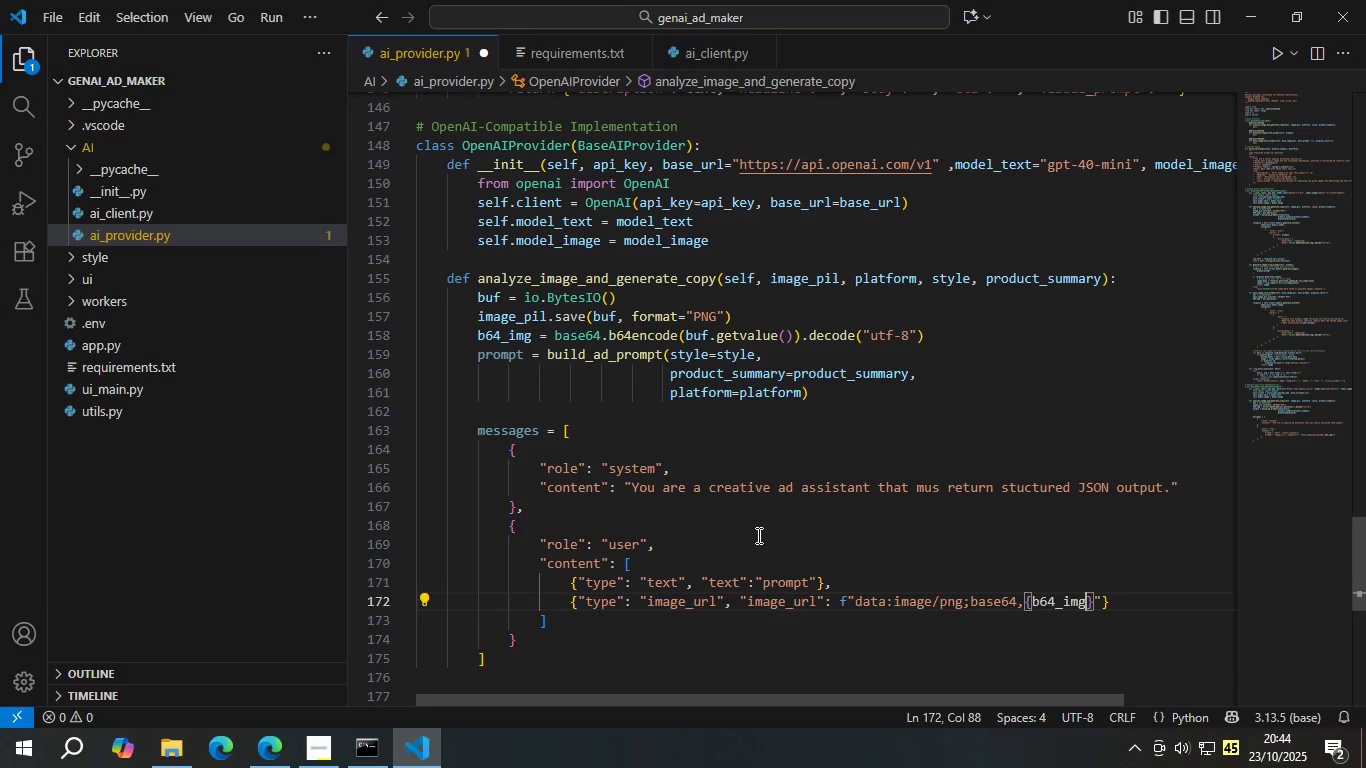 
key(Control+S)
 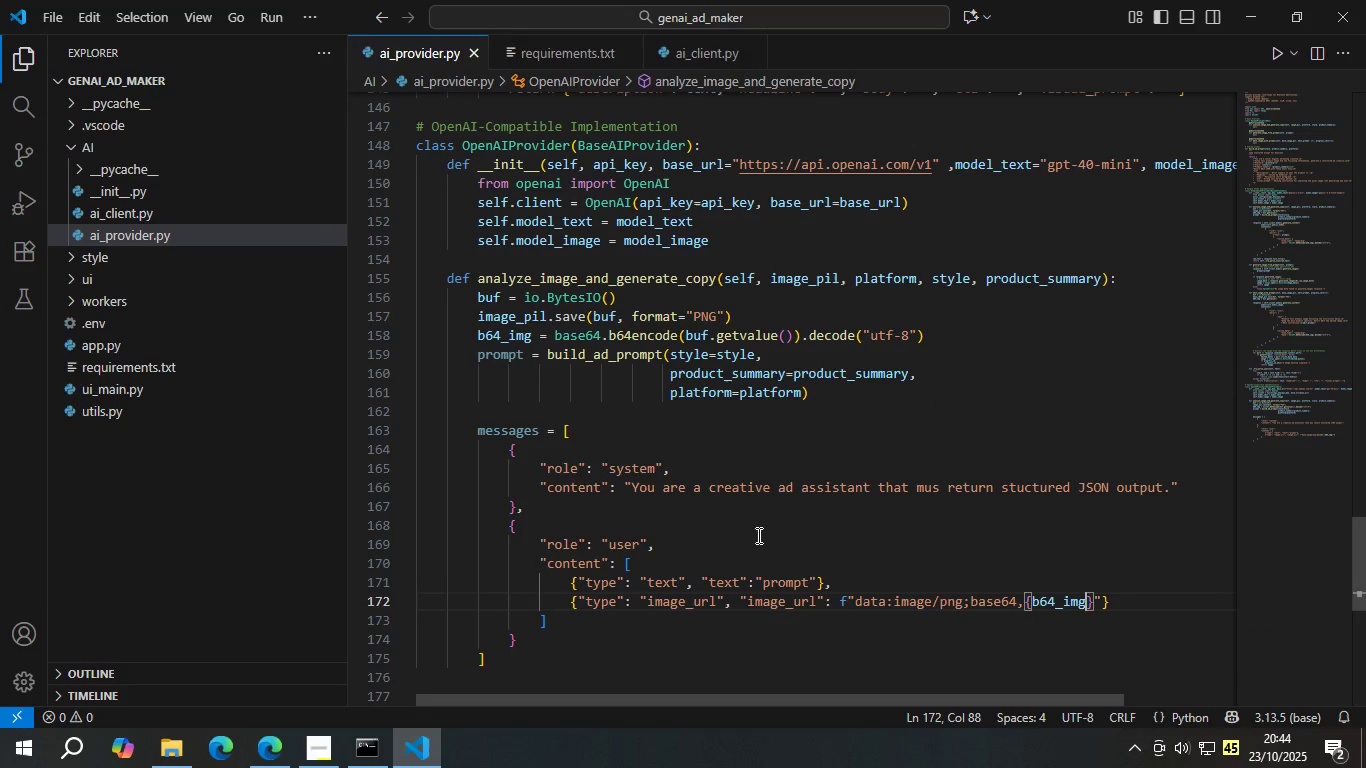 
key(ArrowDown)
 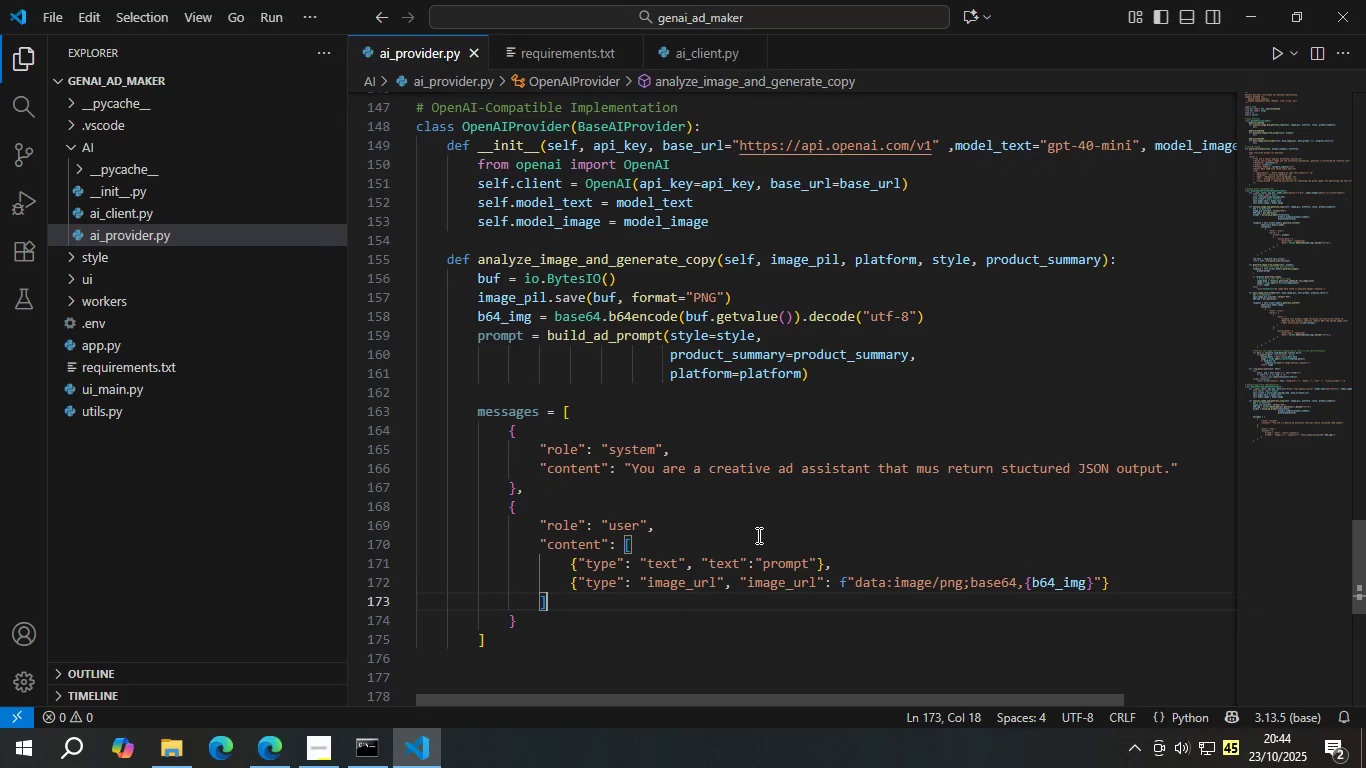 
key(Comma)
 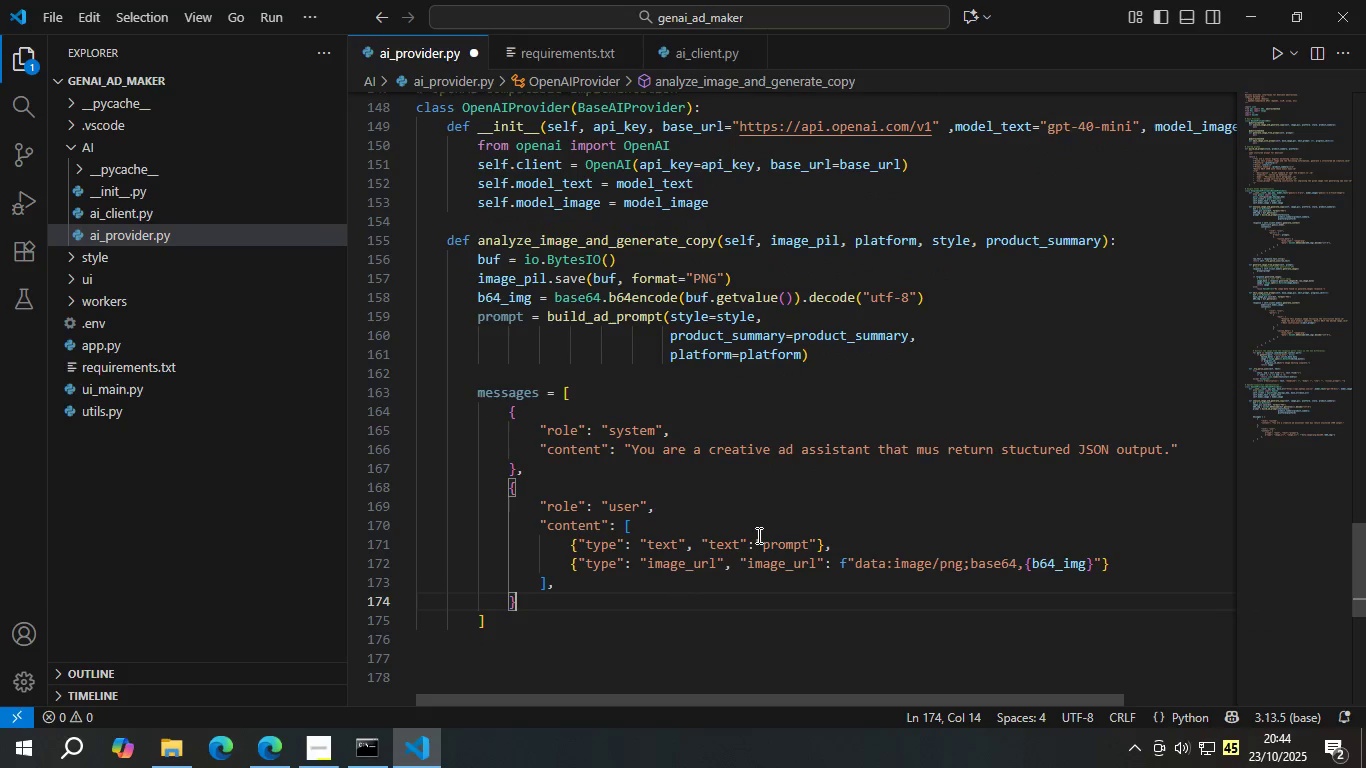 
key(ArrowDown)
 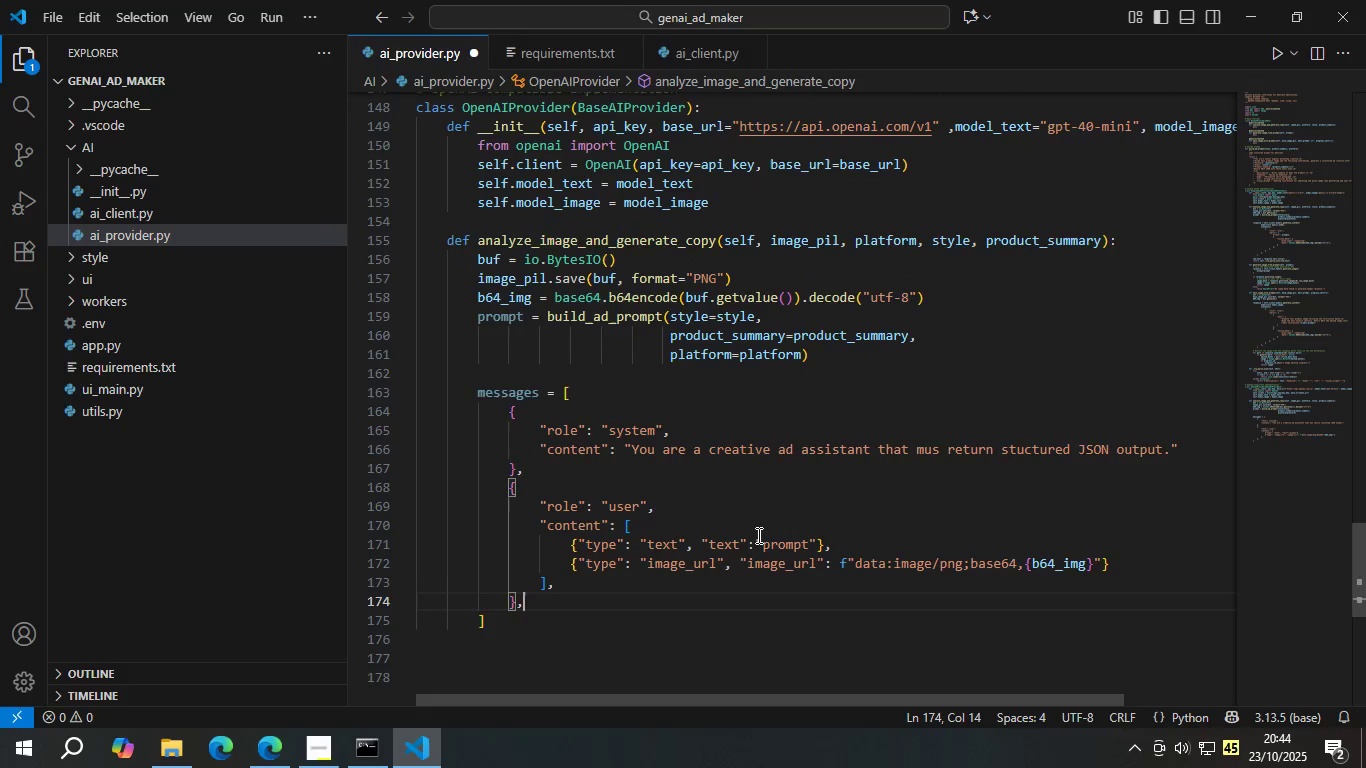 
key(Comma)
 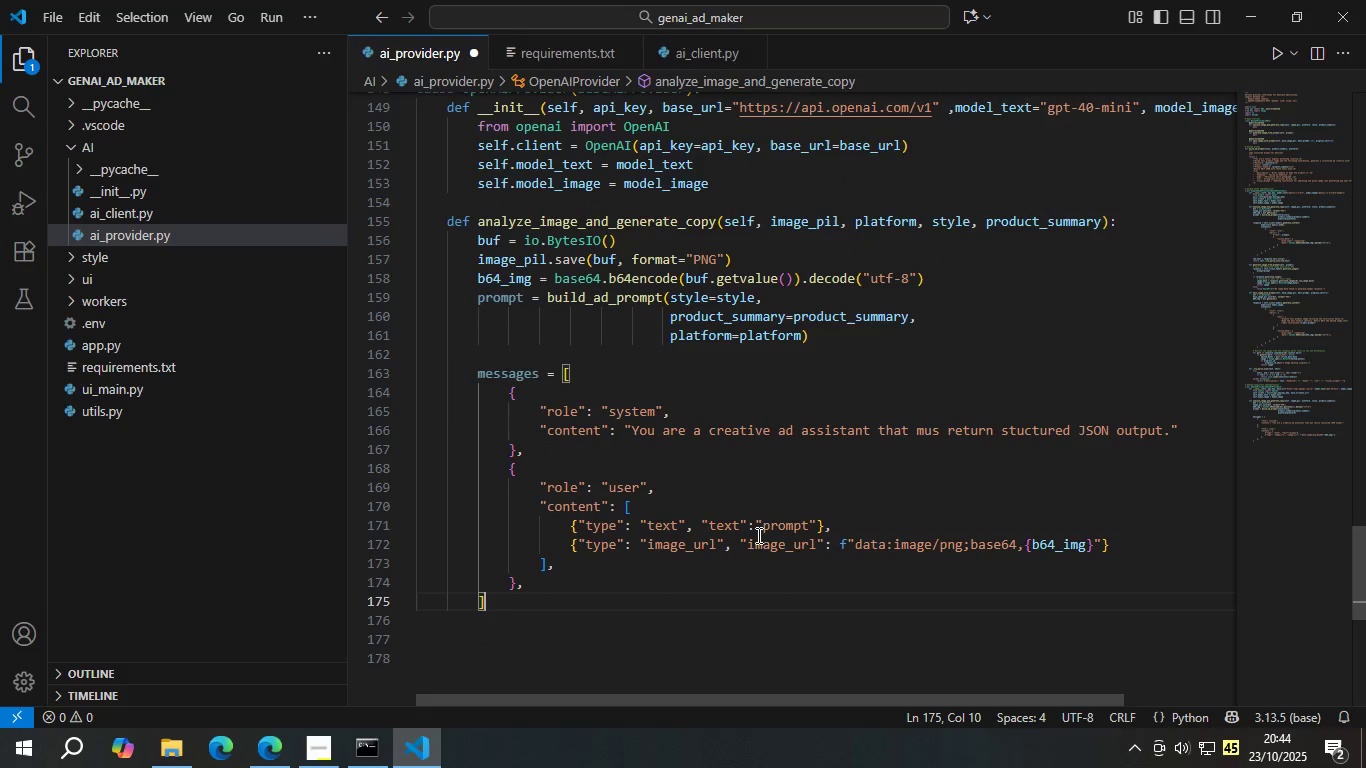 
key(ArrowDown)
 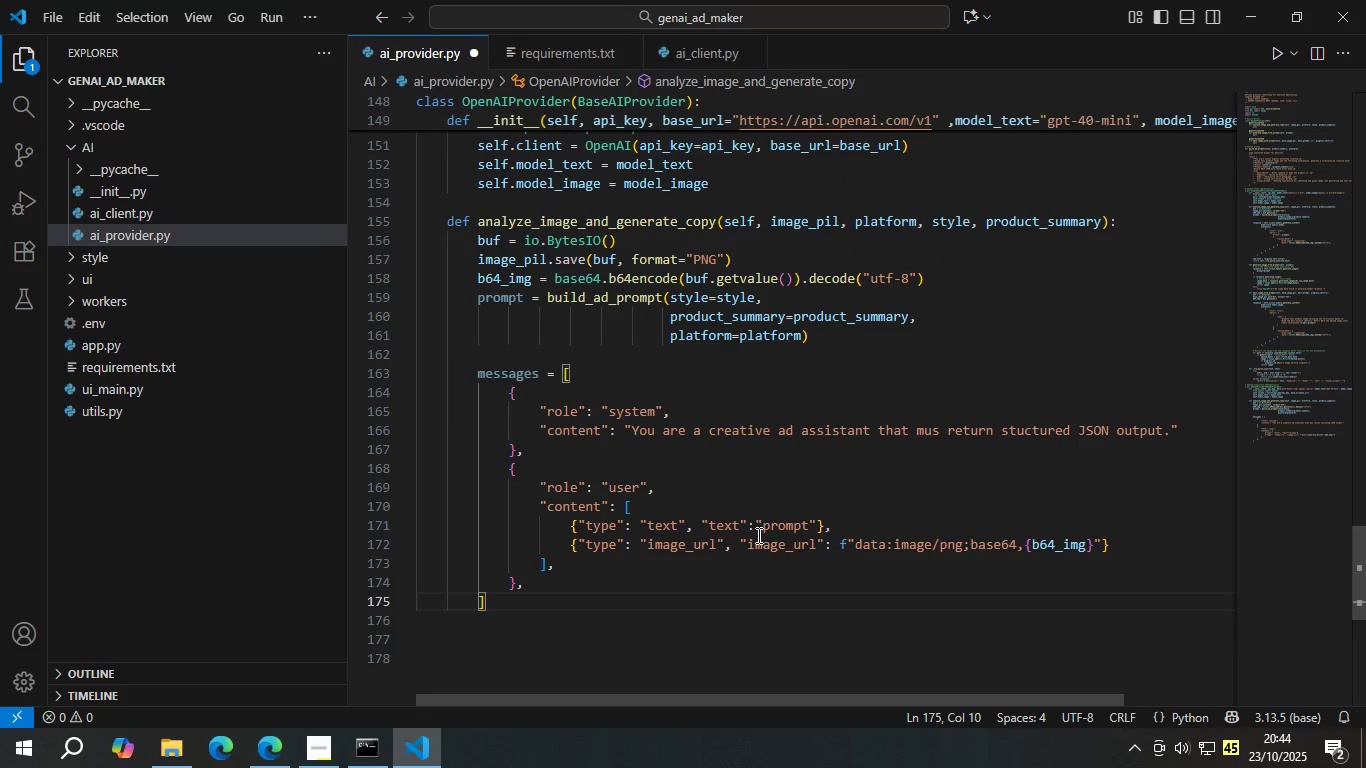 
key(Enter)
 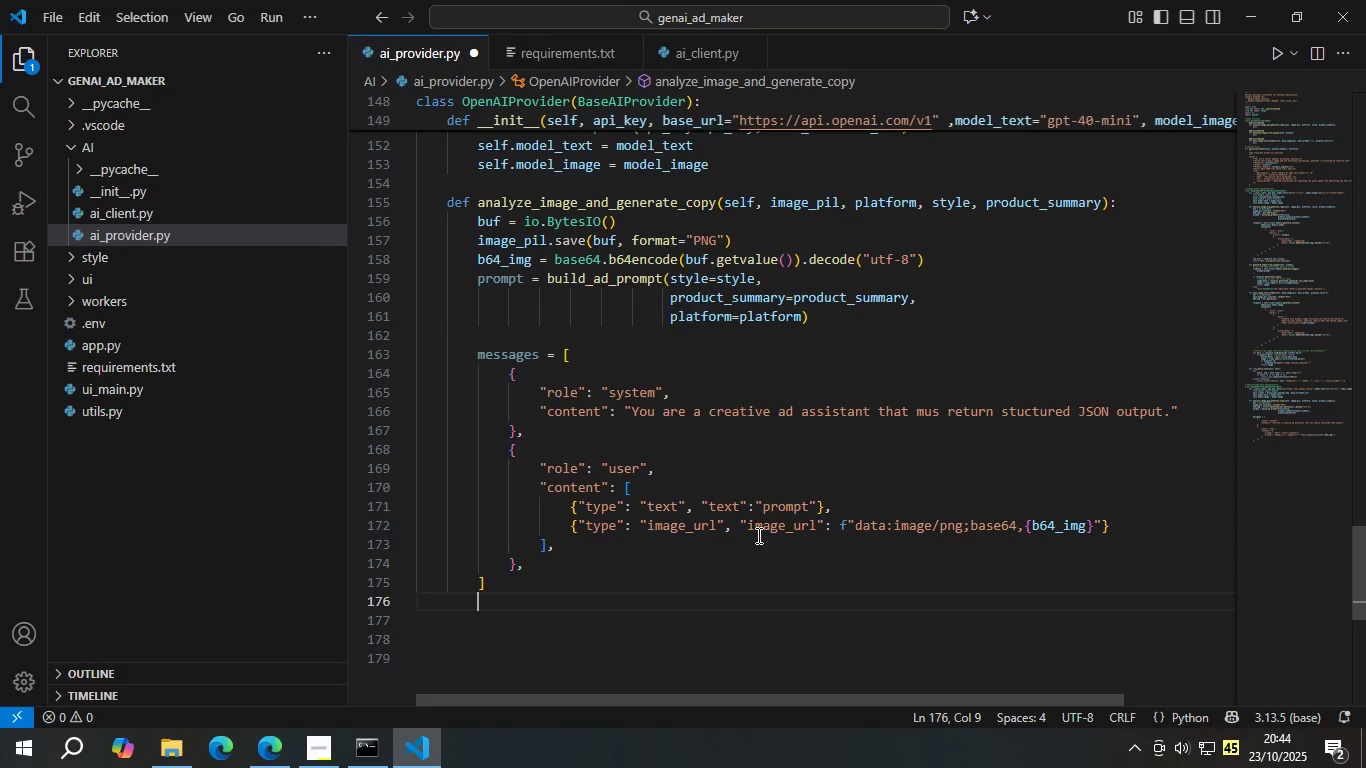 
key(Enter)
 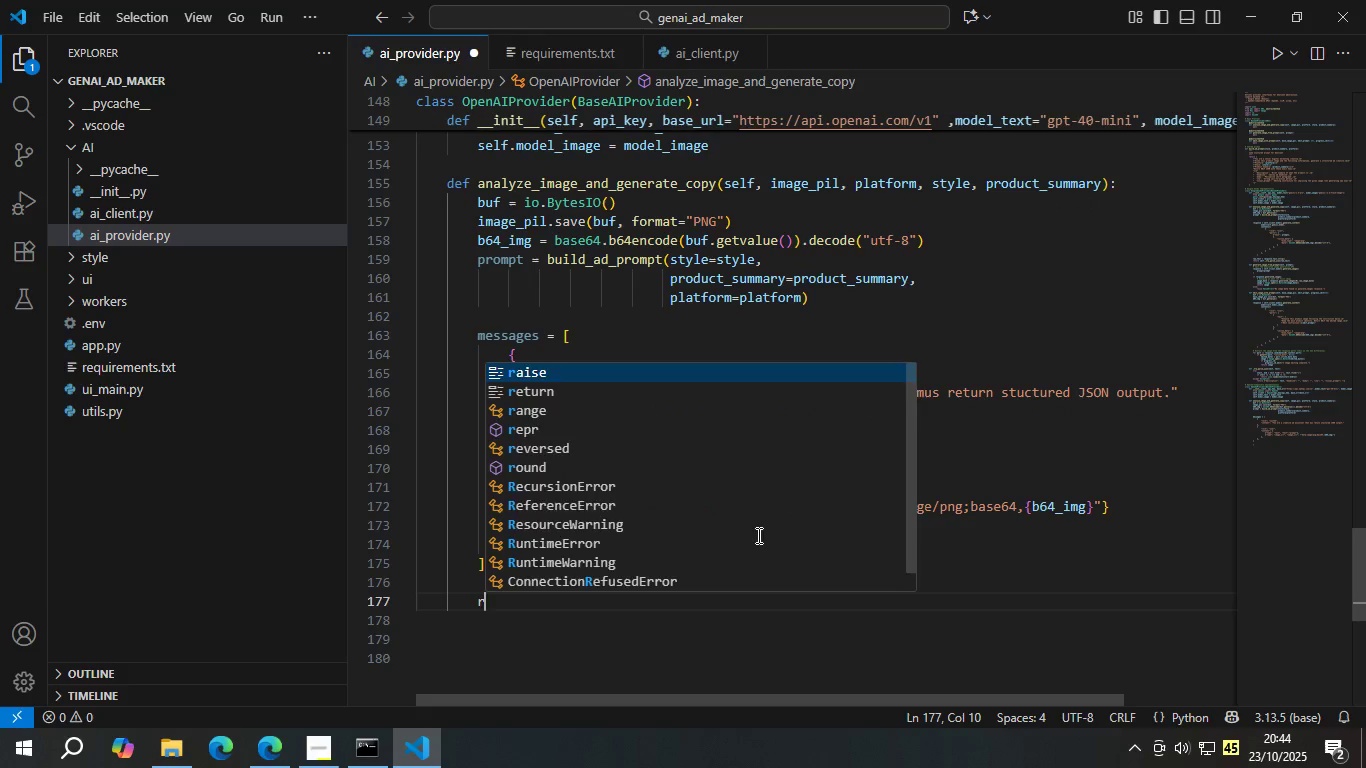 
type(response = self.clie)
 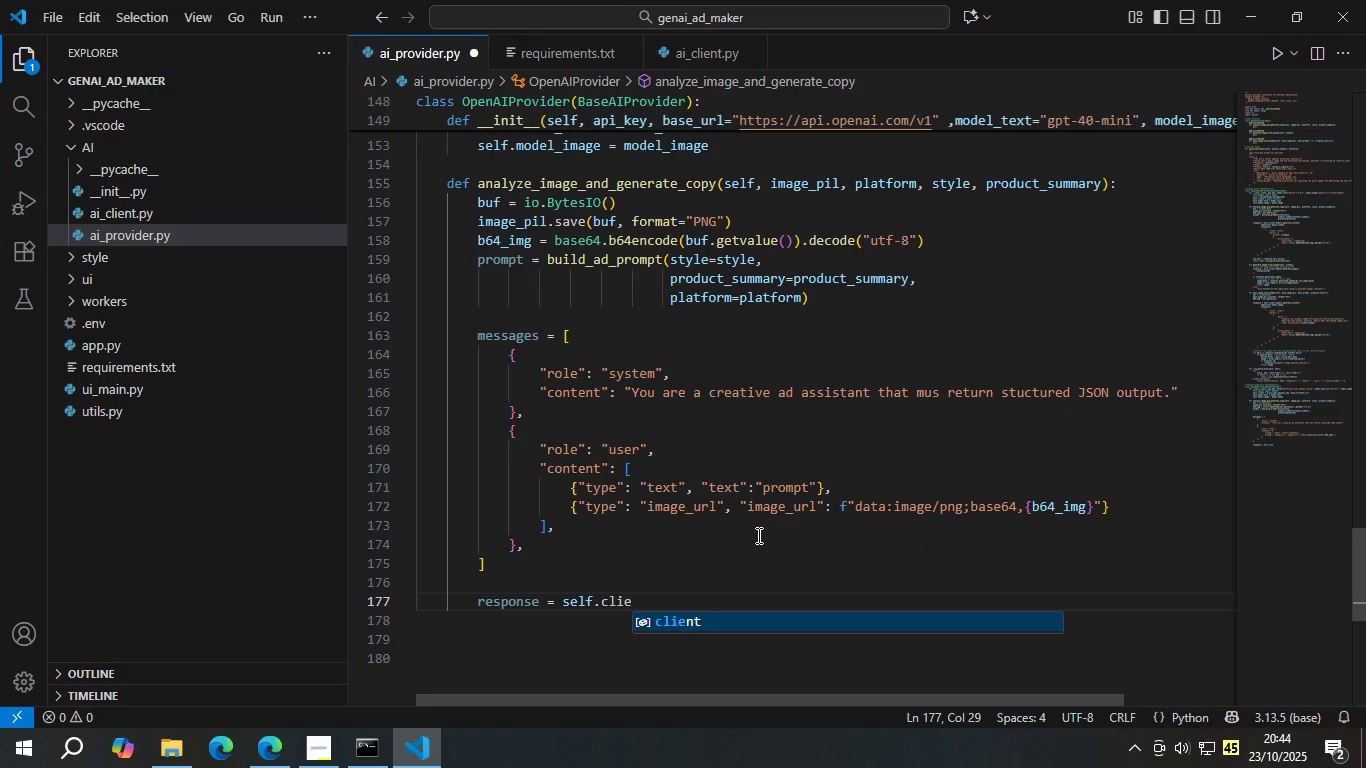 
key(Enter)
 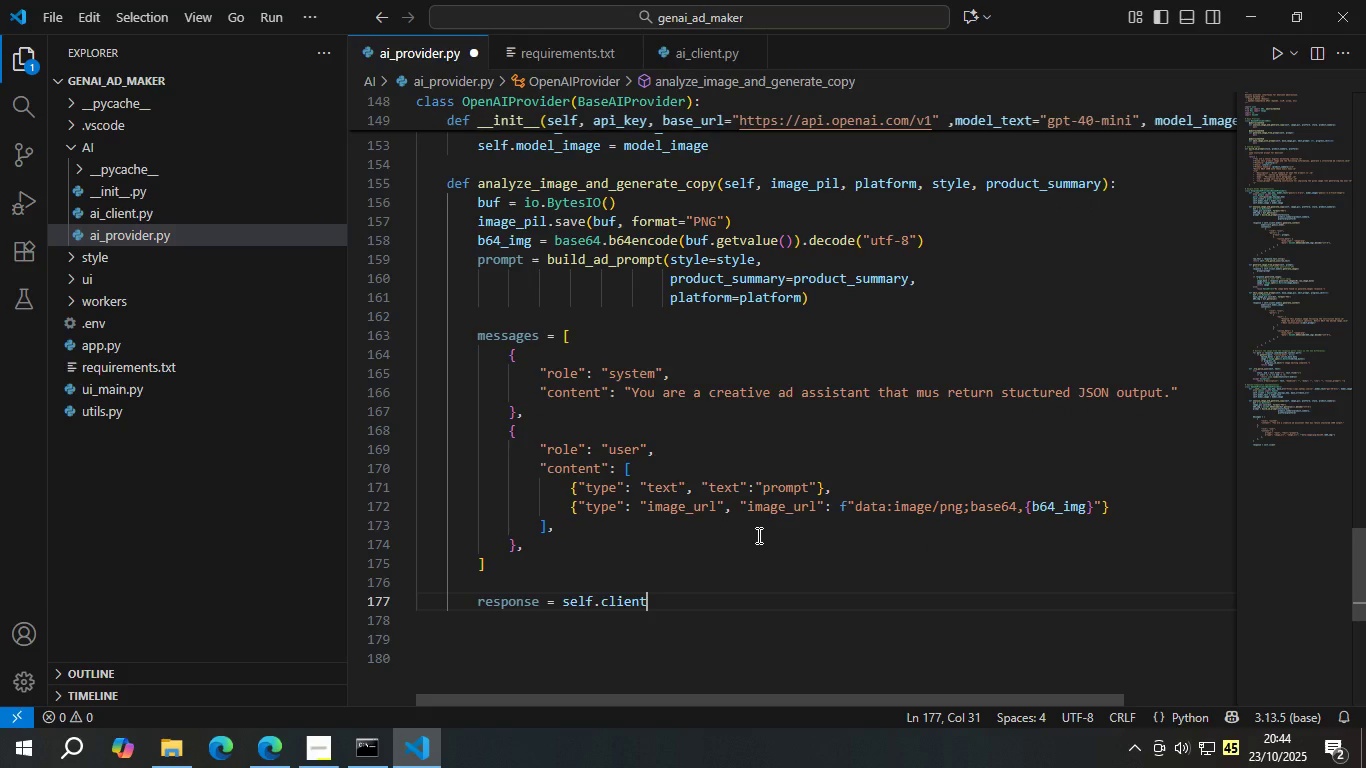 
type(.chat.c)
 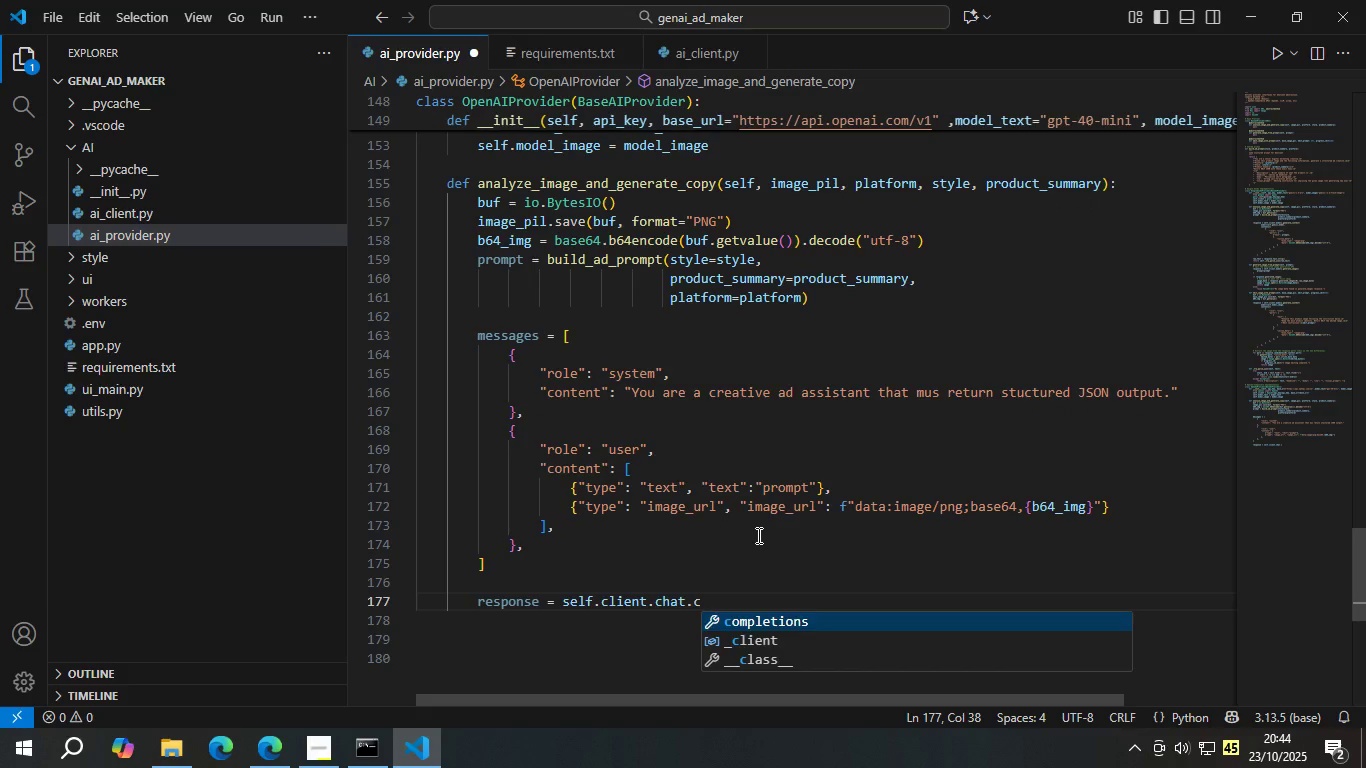 
key(Enter)
 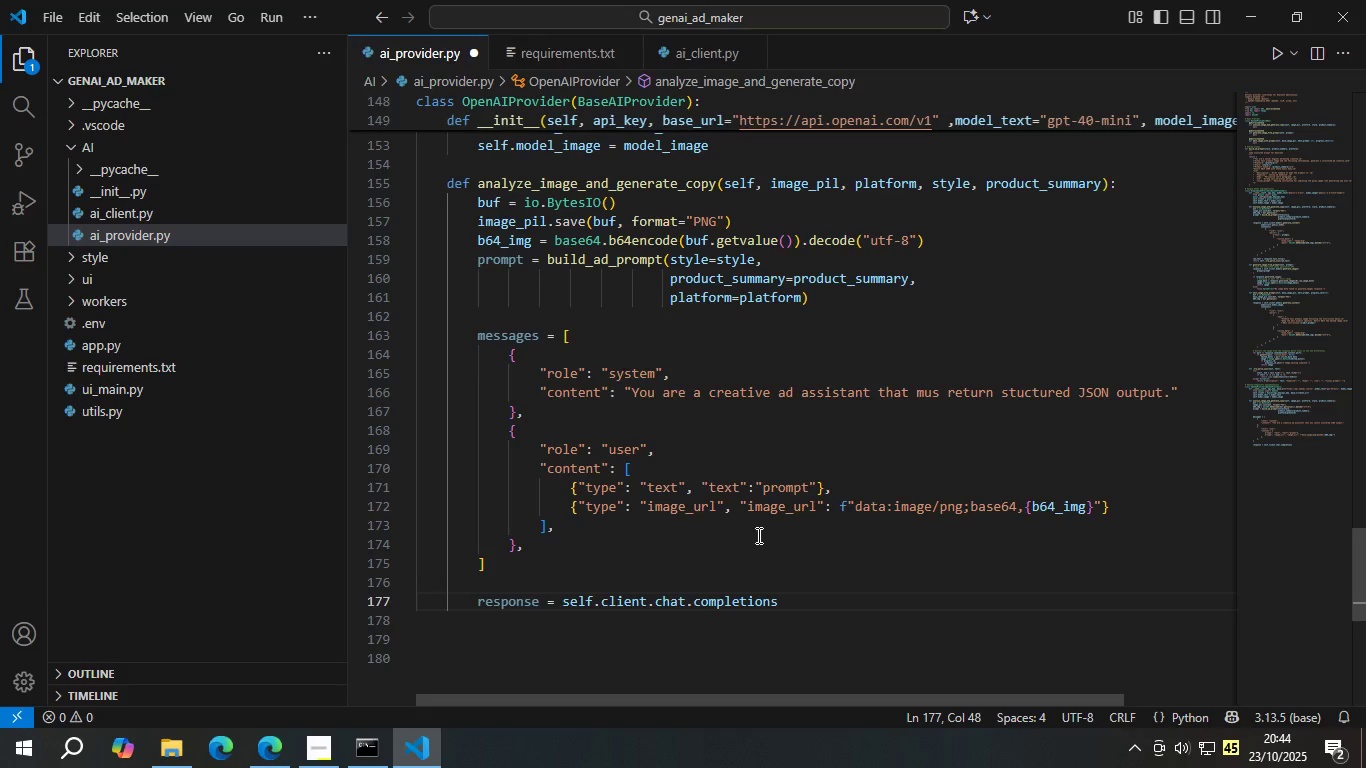 
type(.crea)
 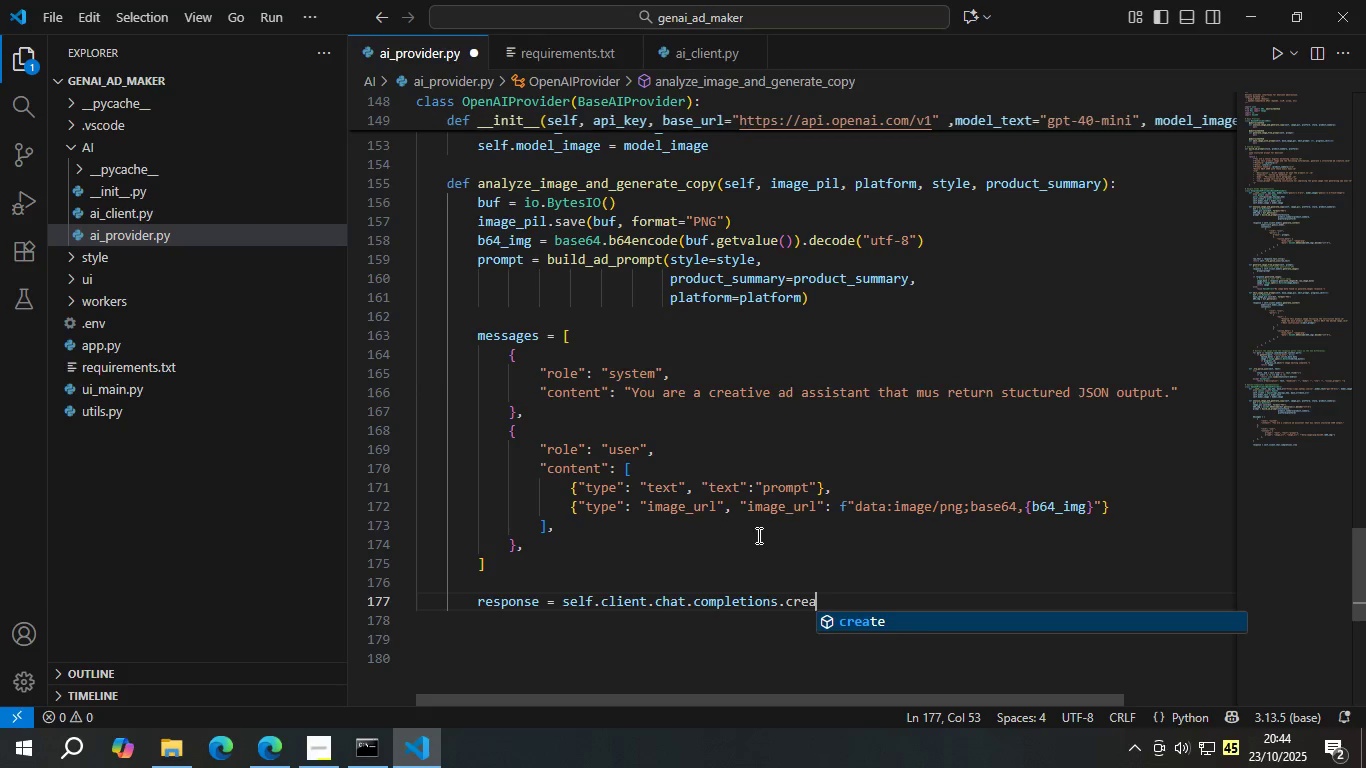 
key(Enter)
 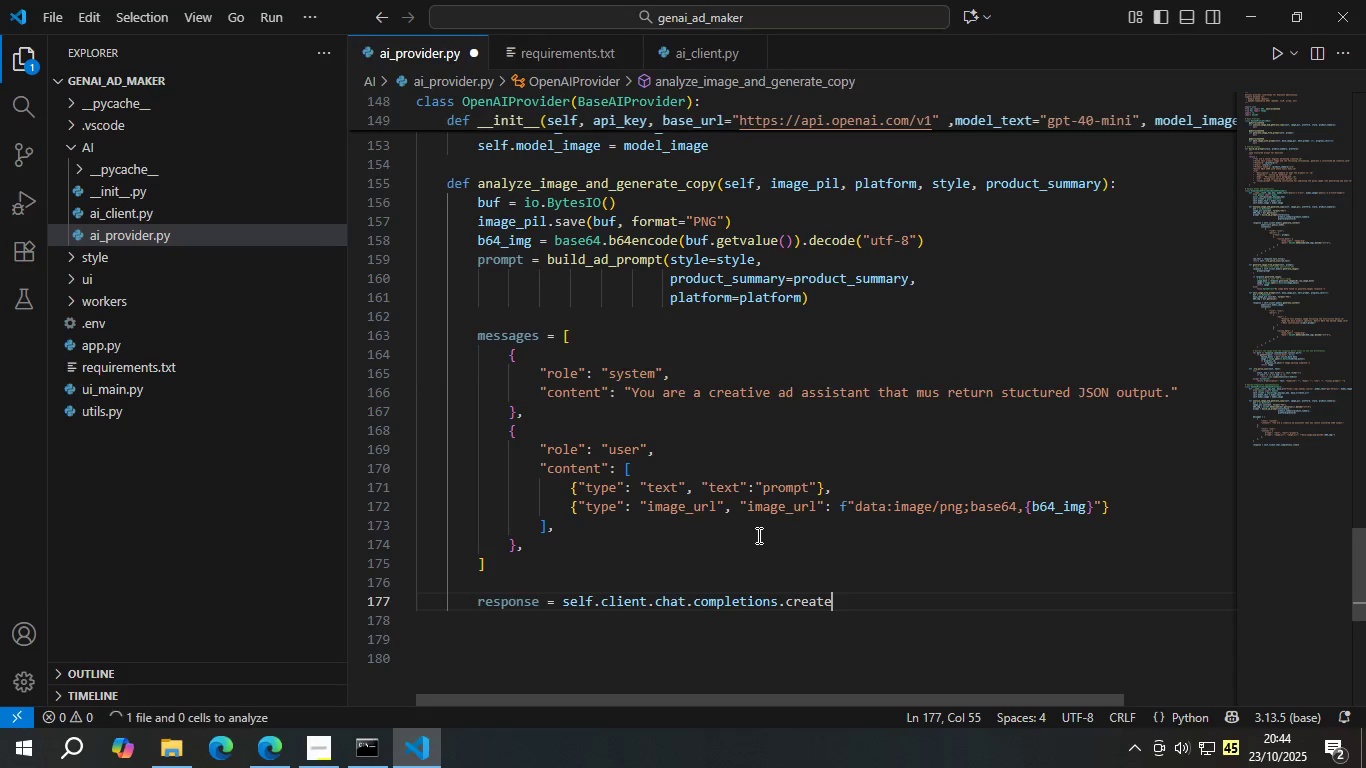 
key(Shift+9)
 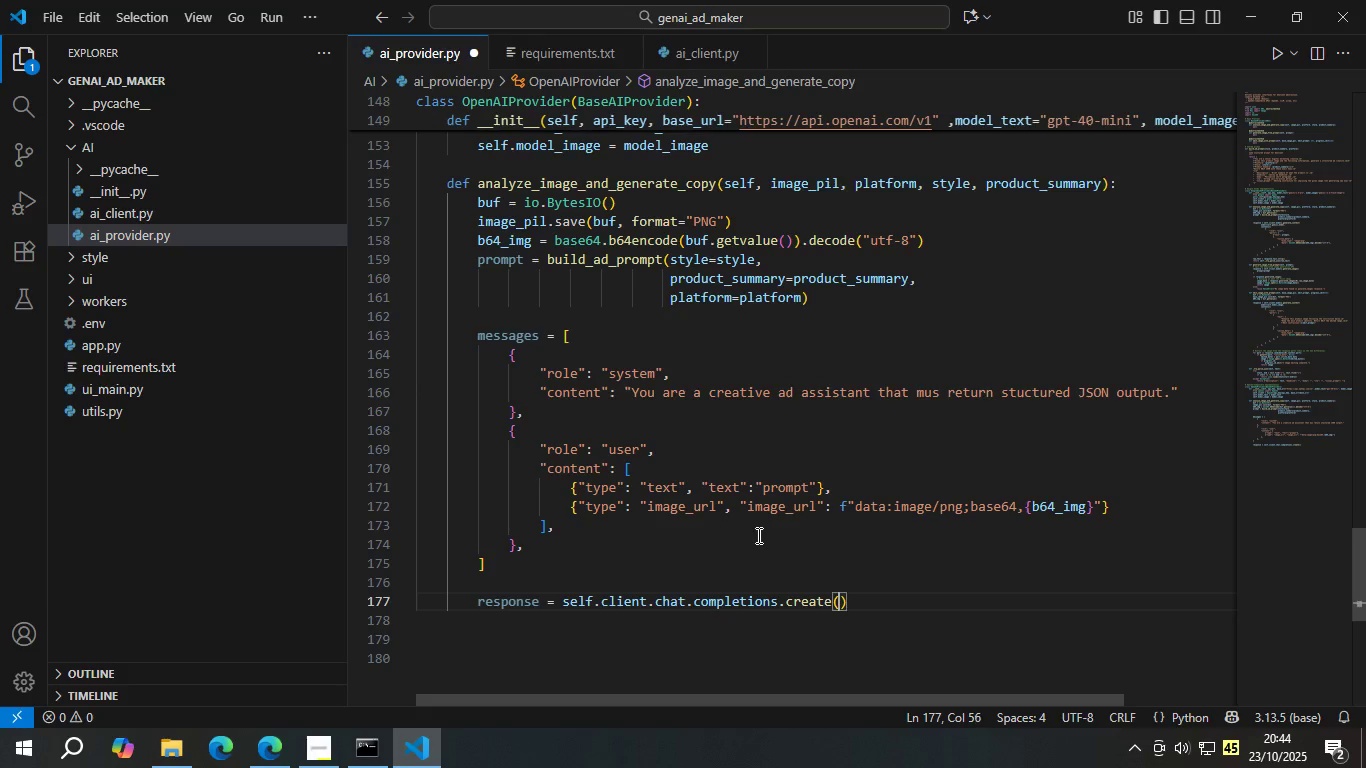 
key(Enter)
 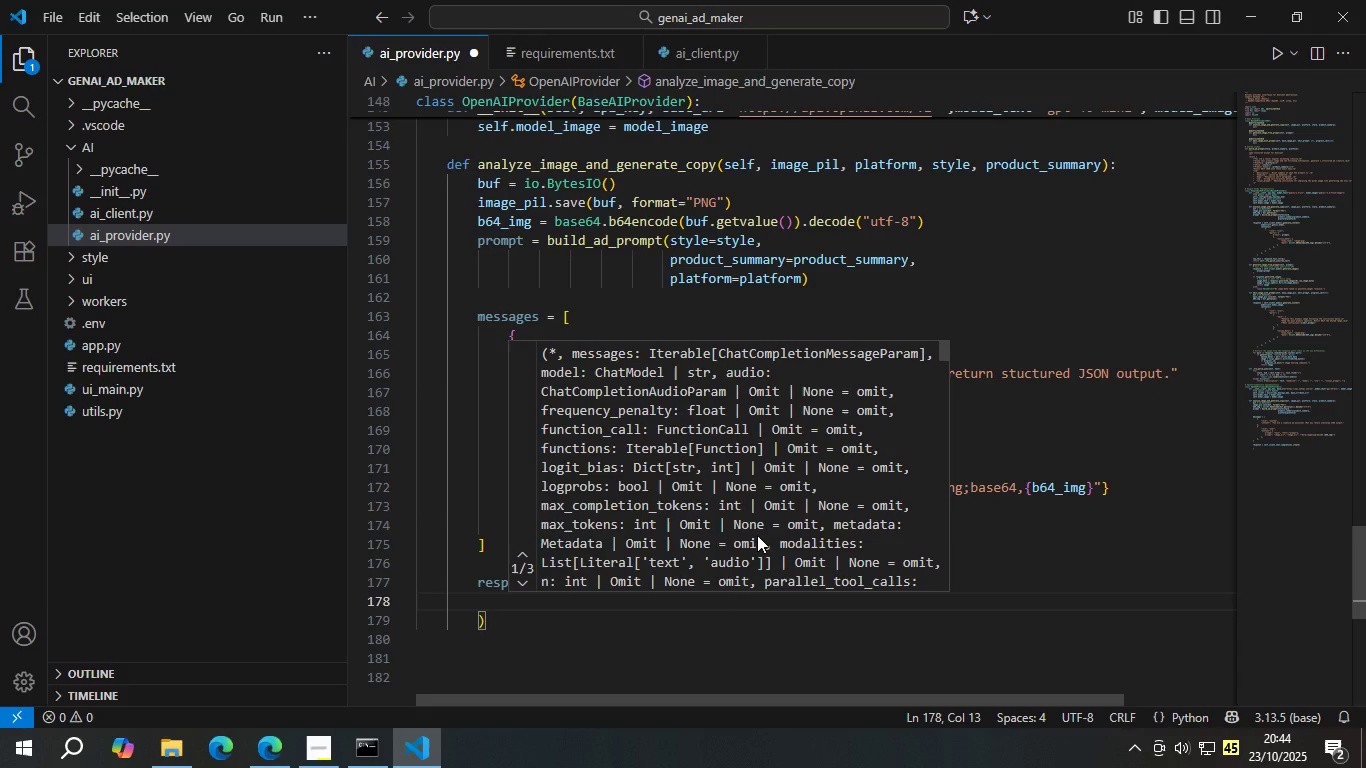 
type(mode)
 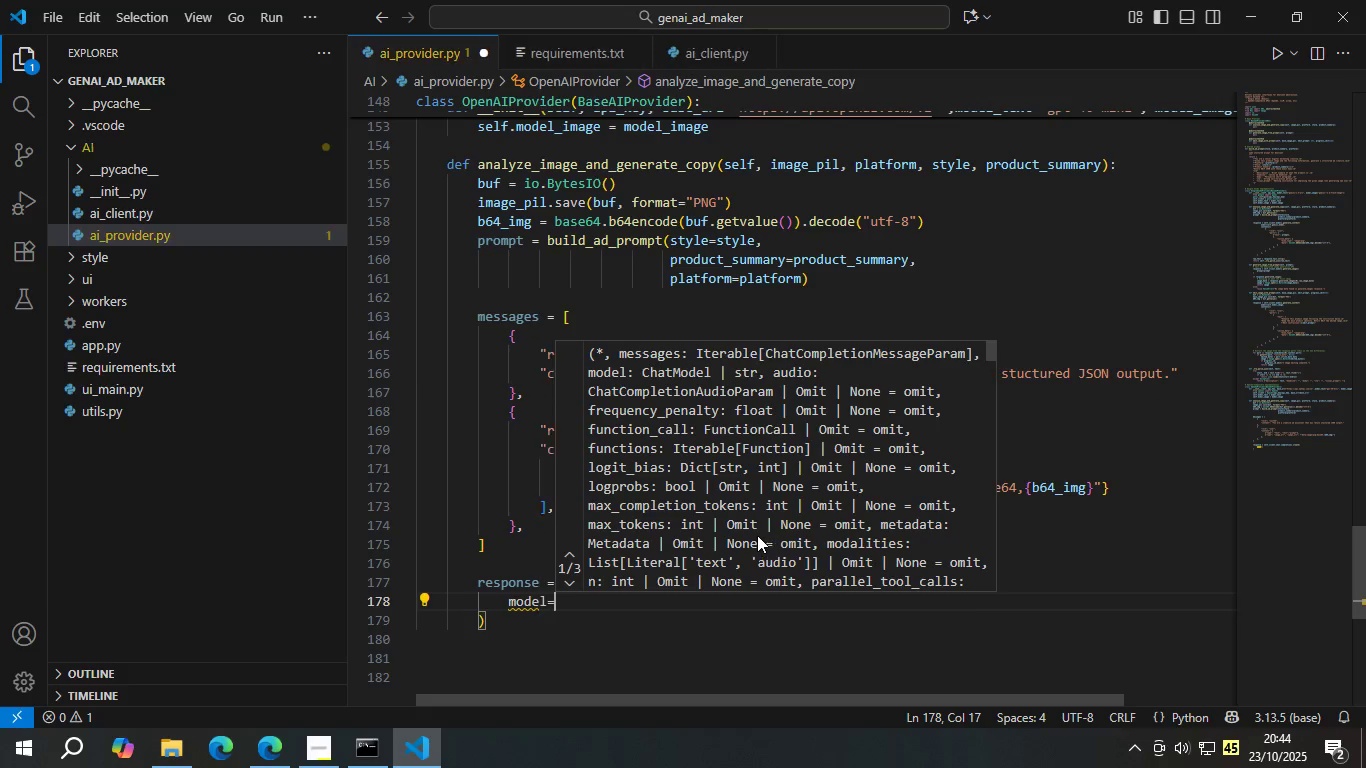 
key(Enter)
 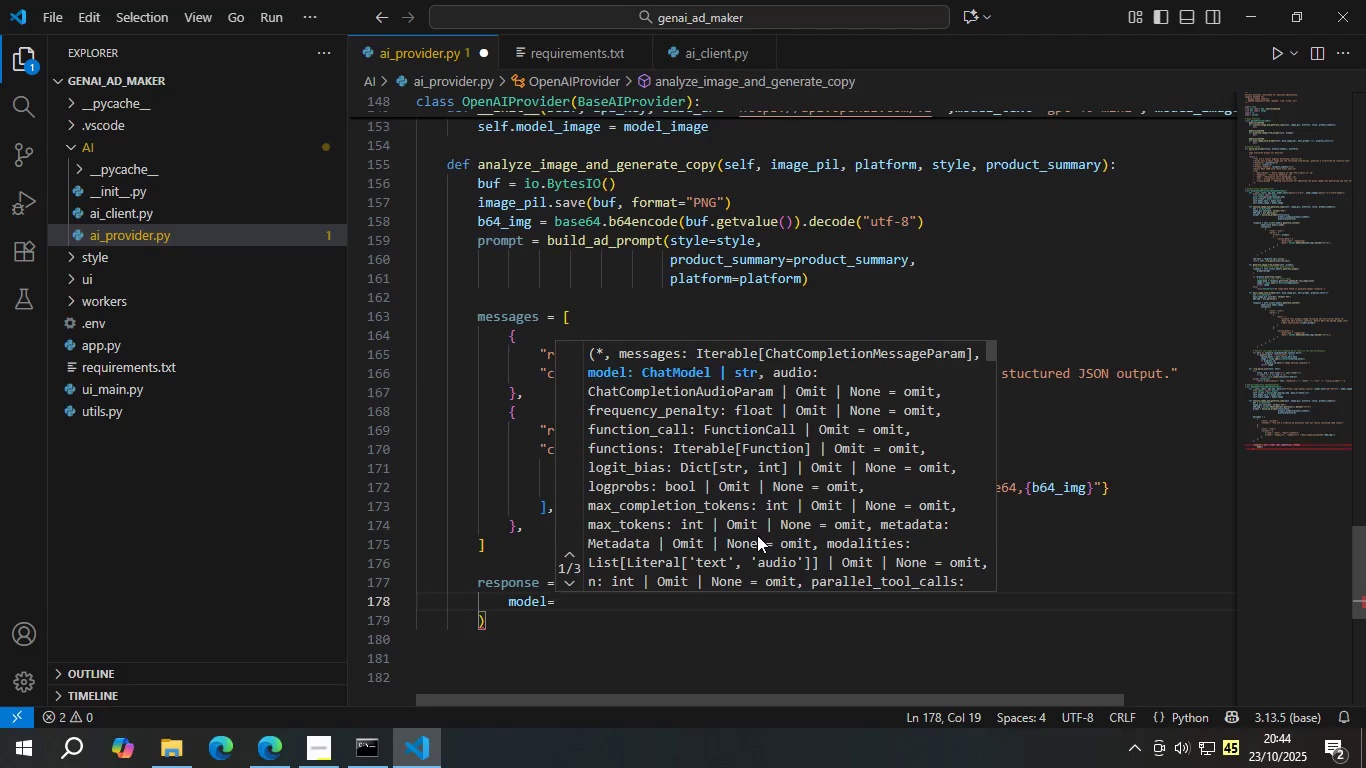 
type(self.model)
 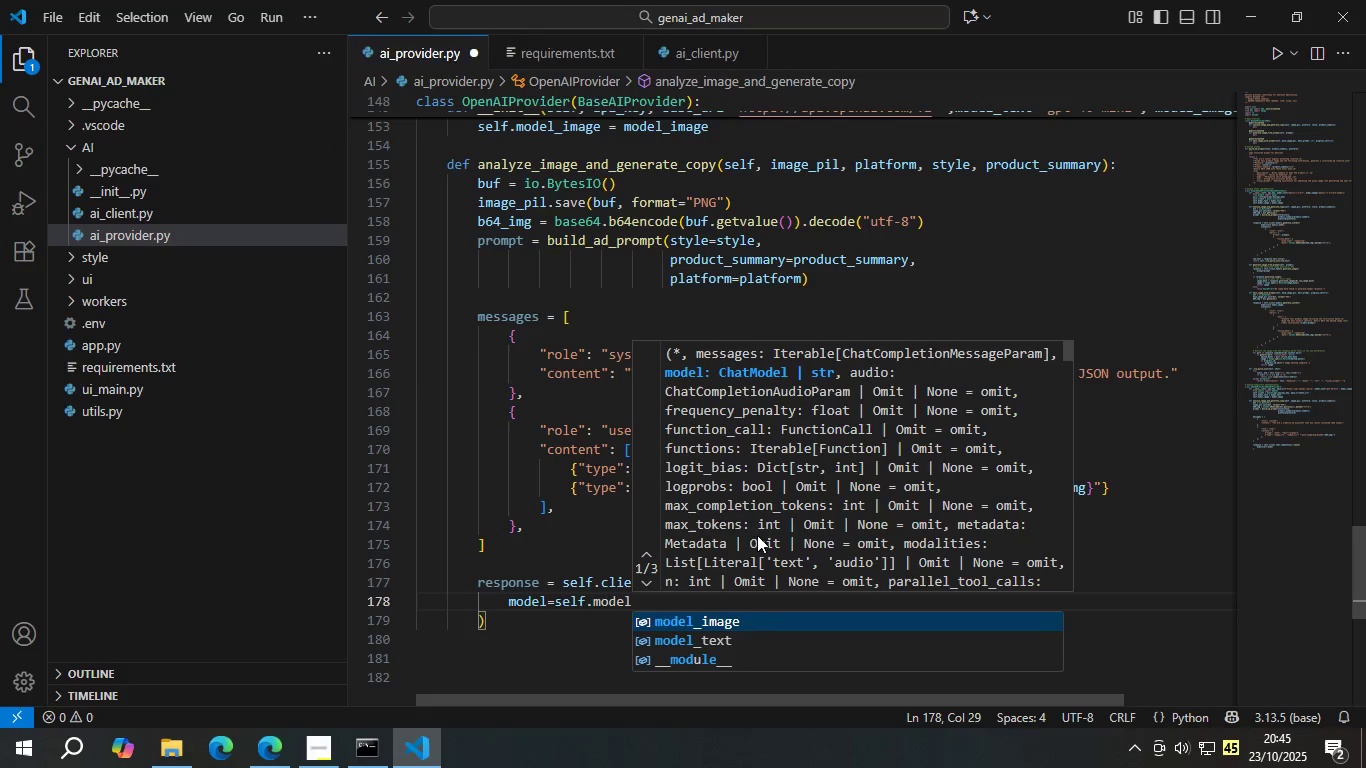 
key(ArrowDown)
 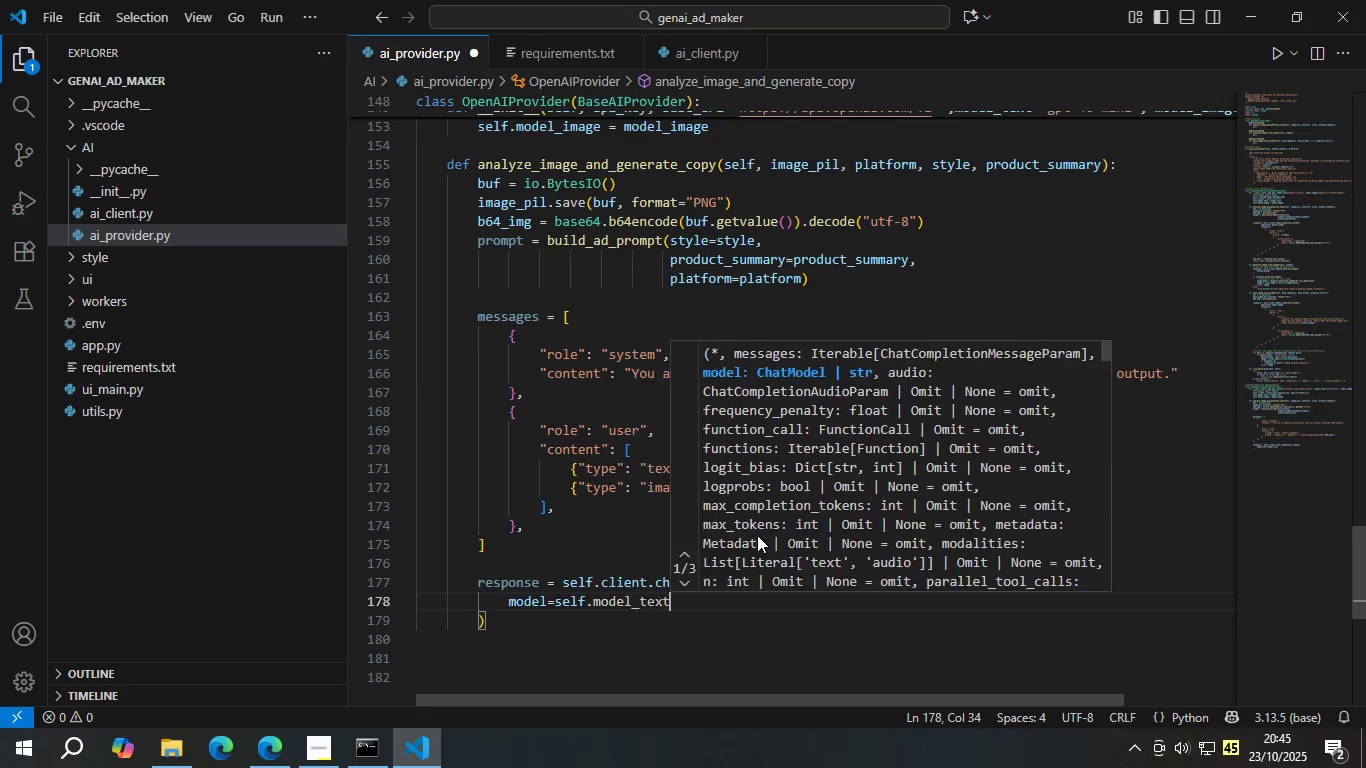 
key(Enter)
 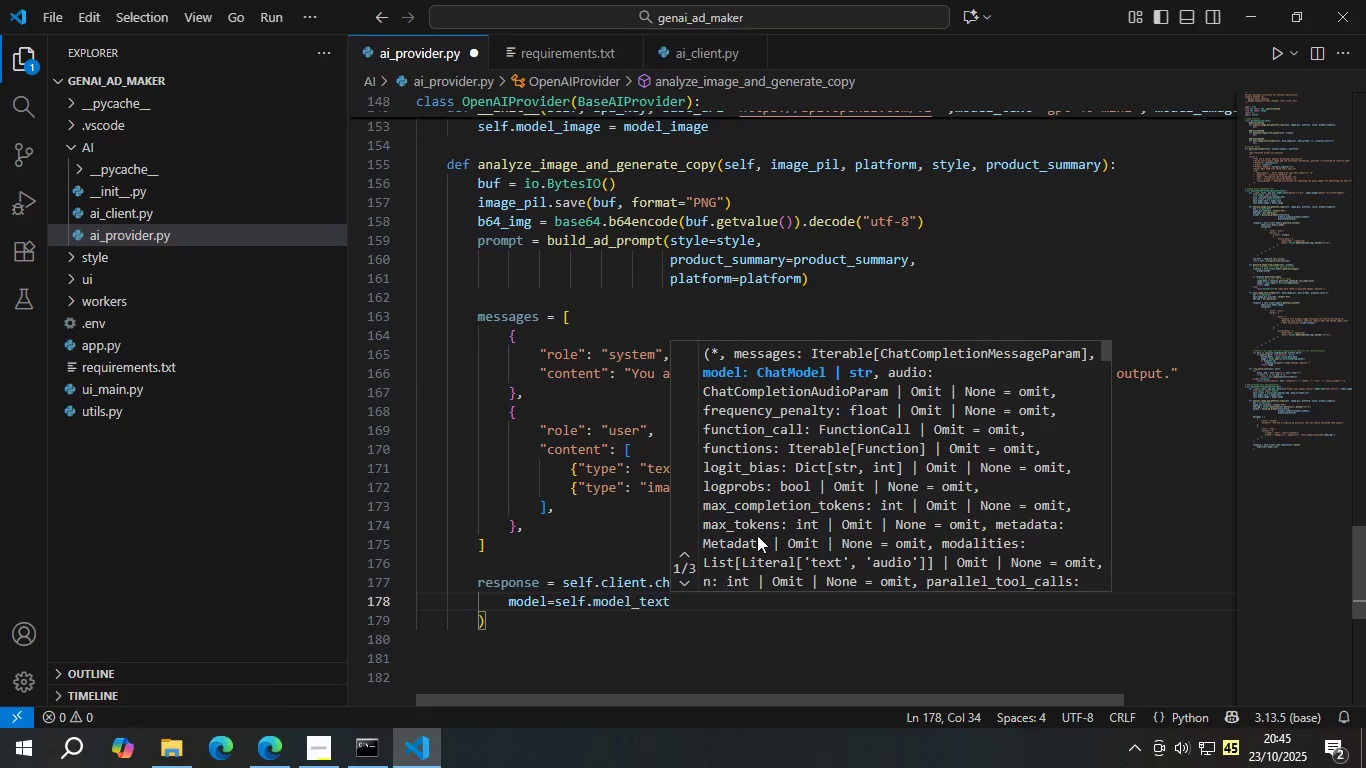 
key(Comma)
 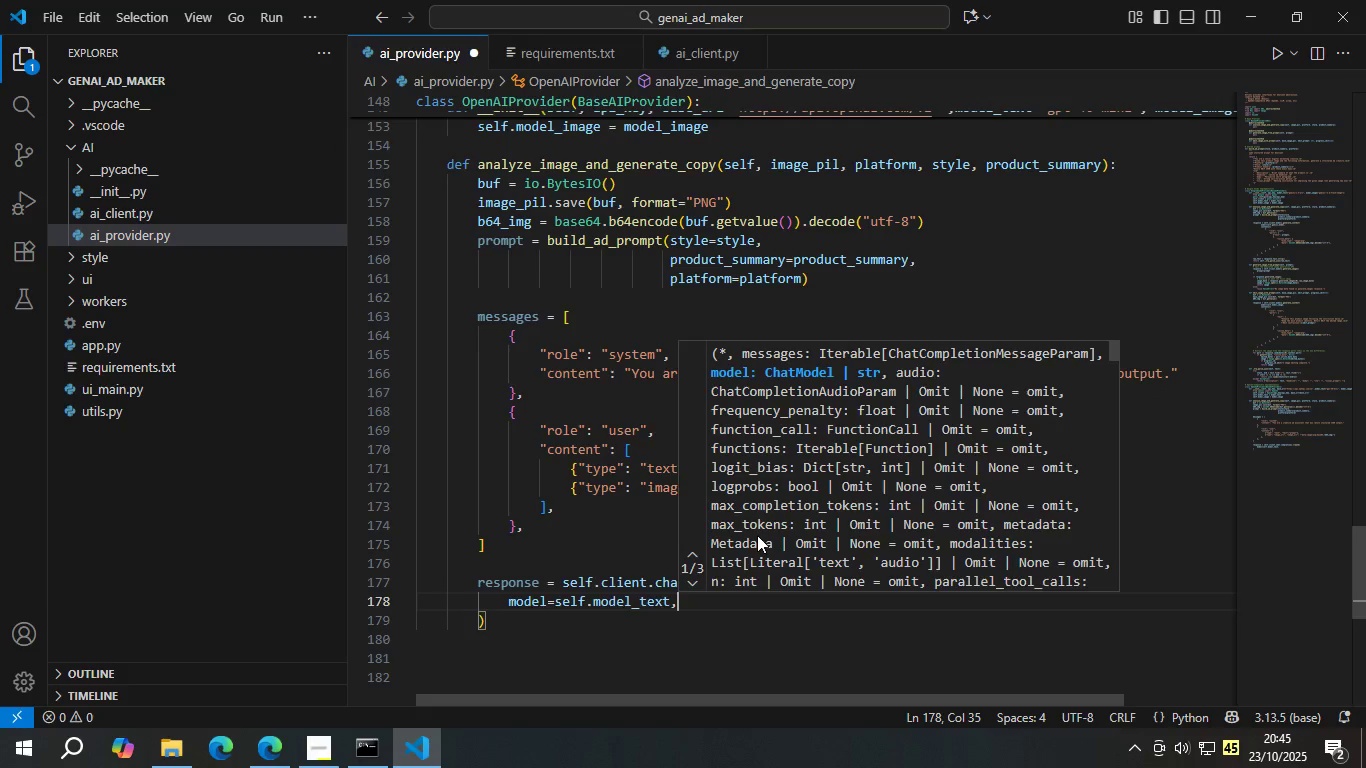 
key(Enter)
 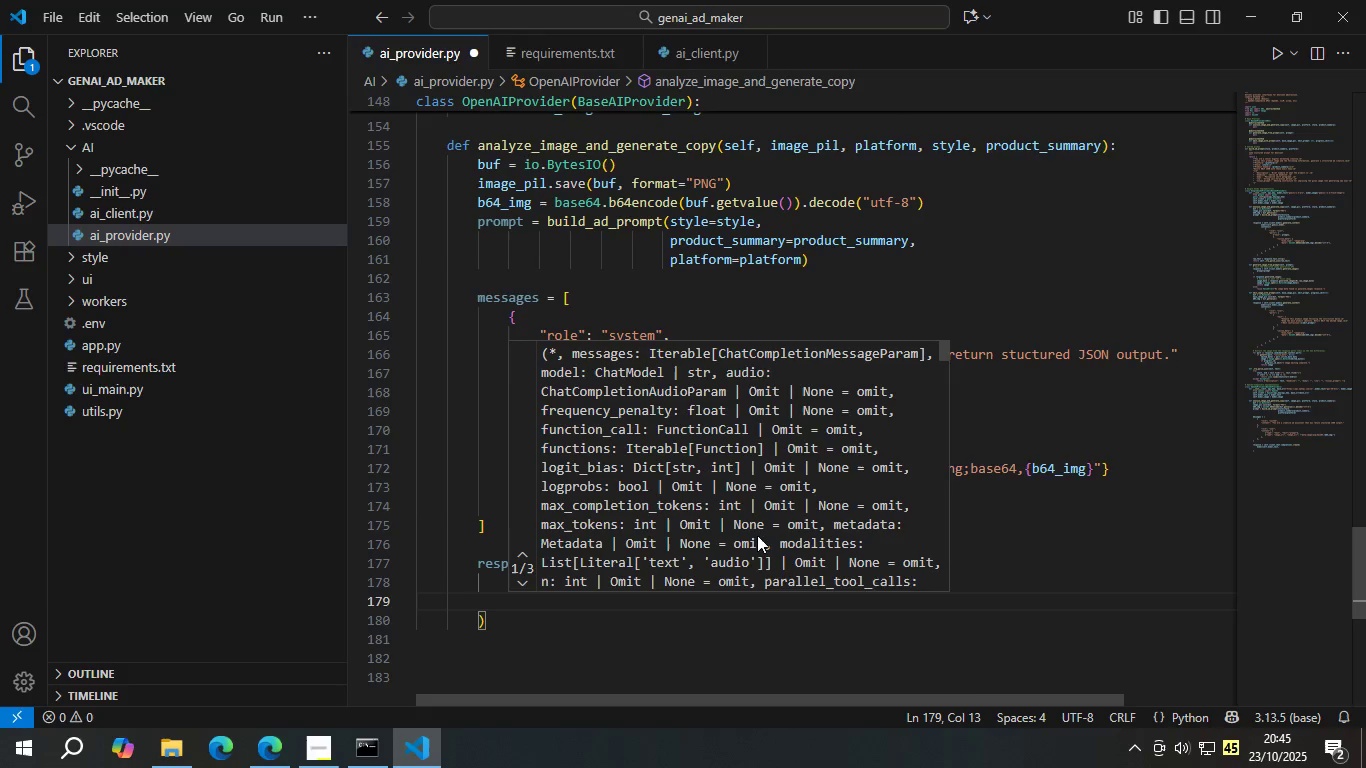 
type(messa)
 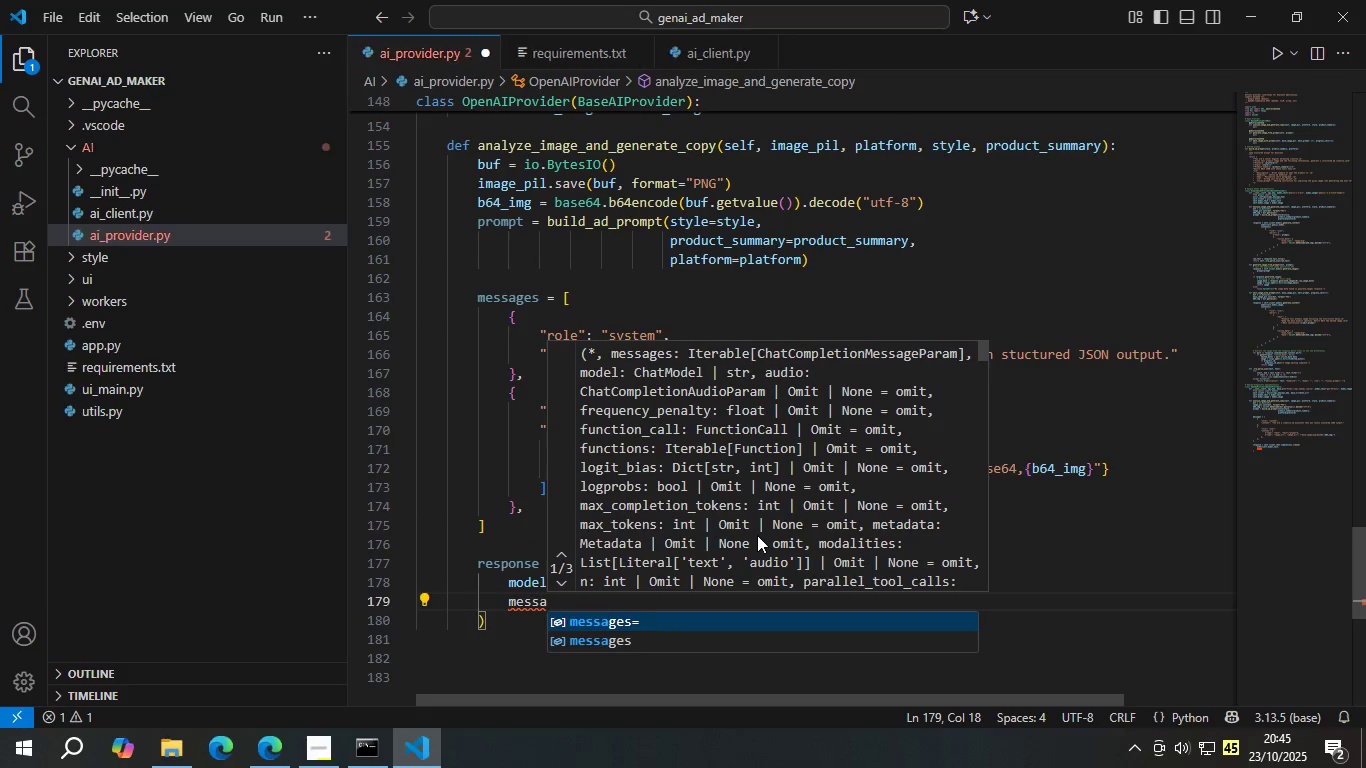 
key(Enter)
 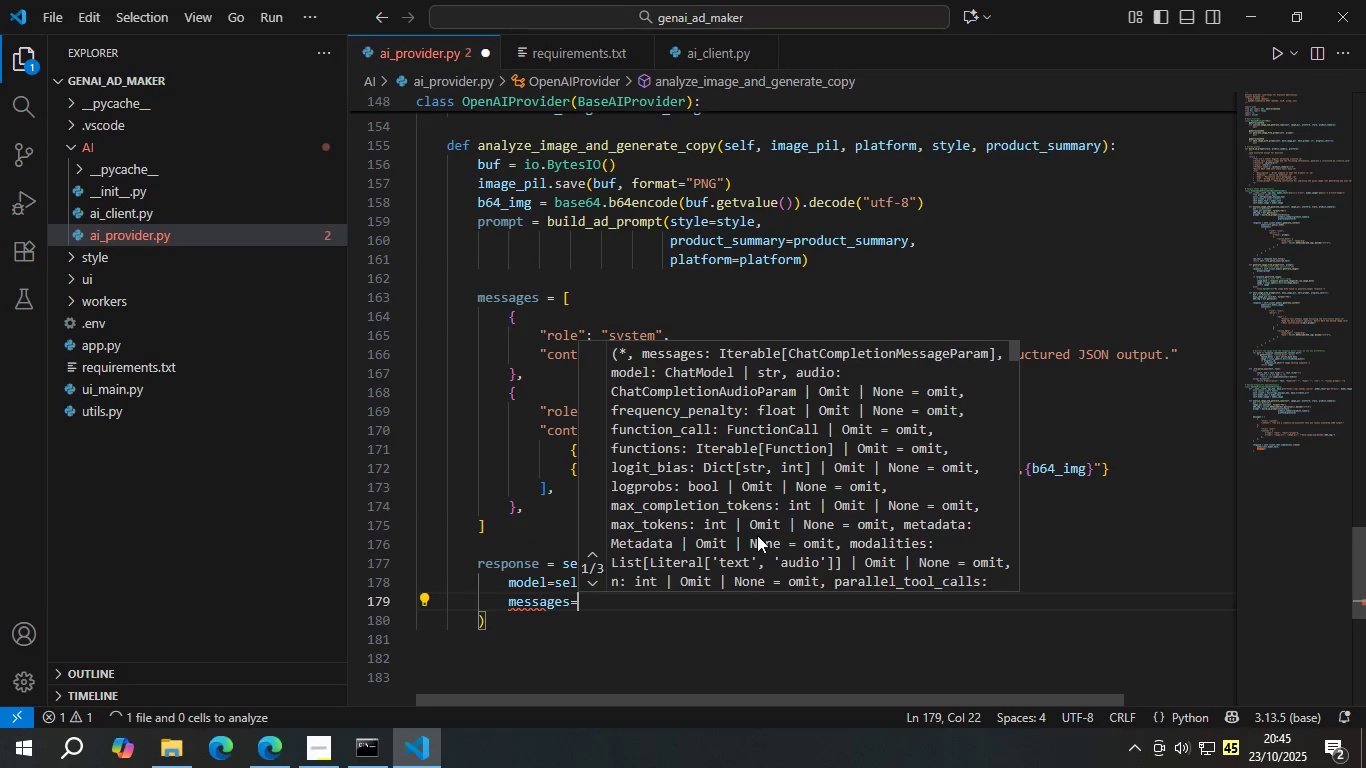 
type(mess)
 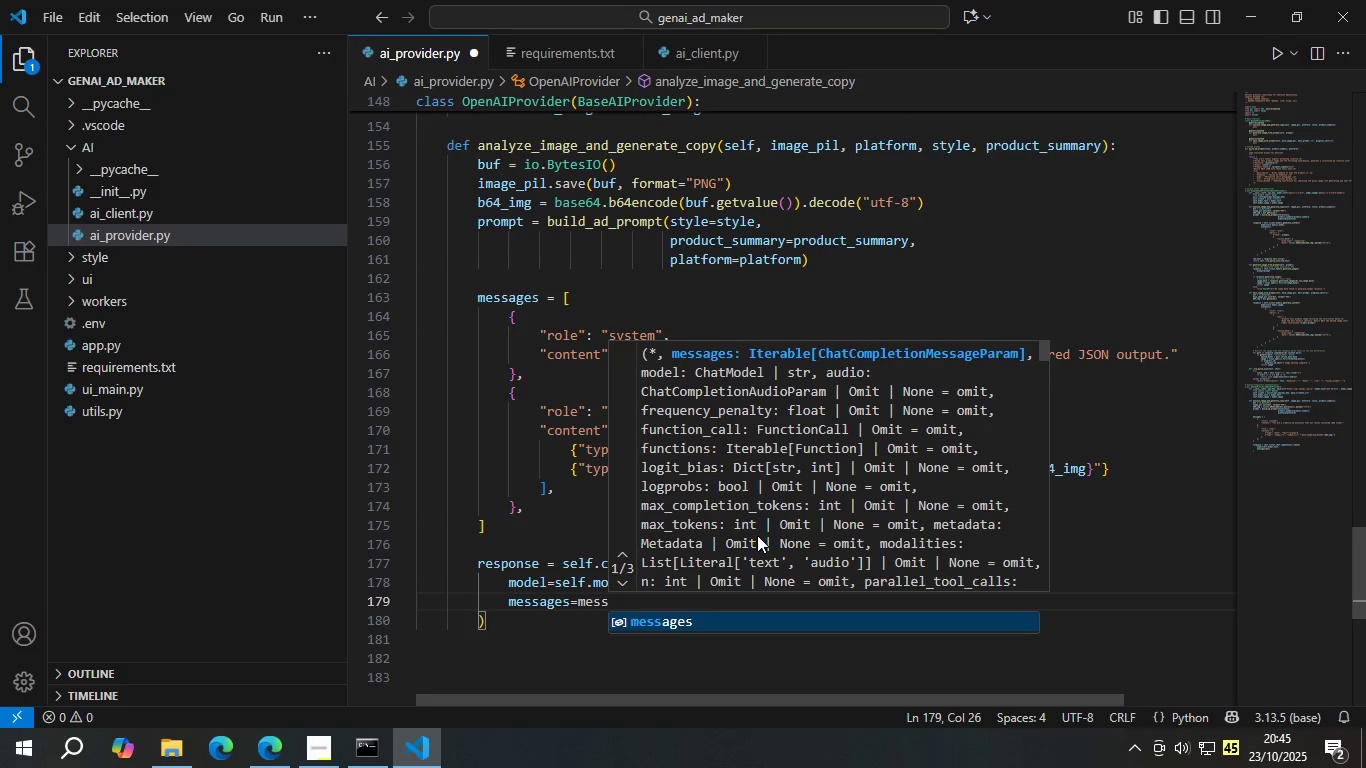 
key(Enter)
 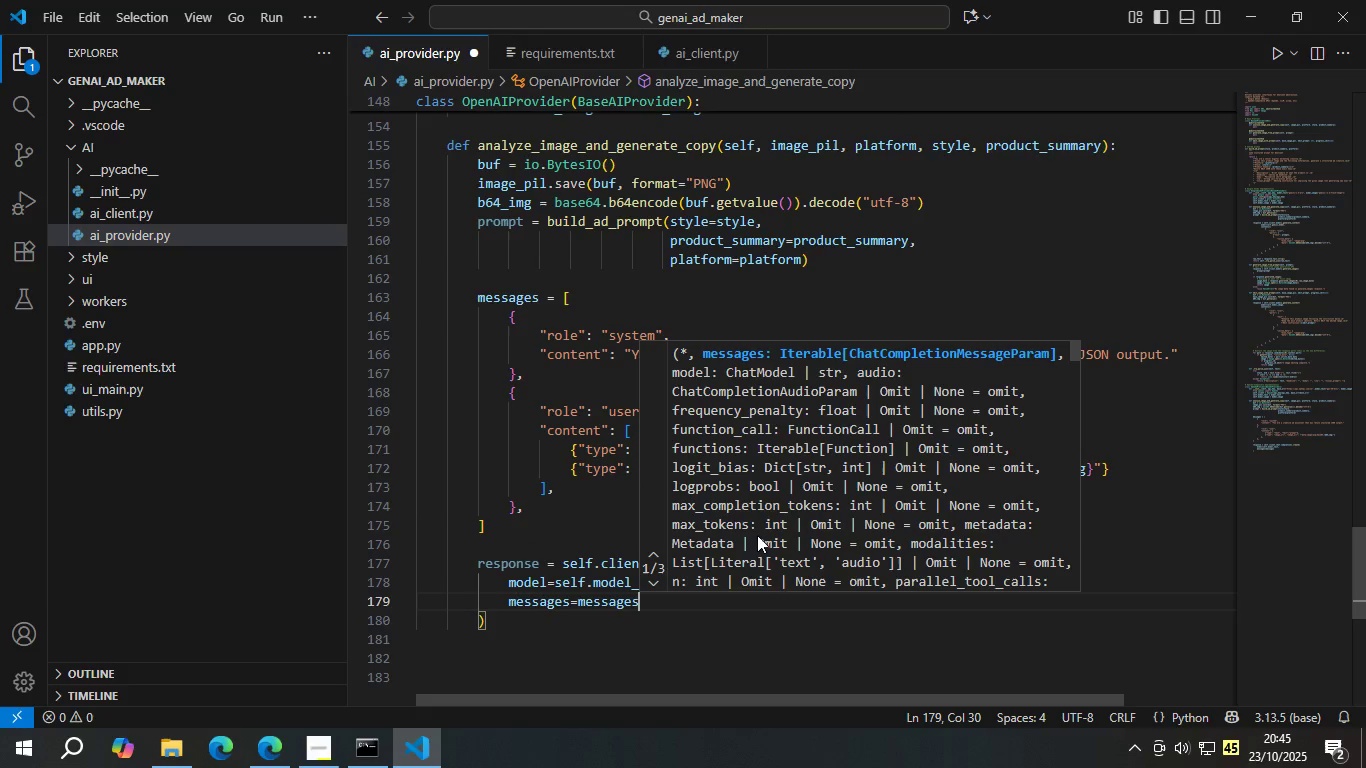 
key(Comma)
 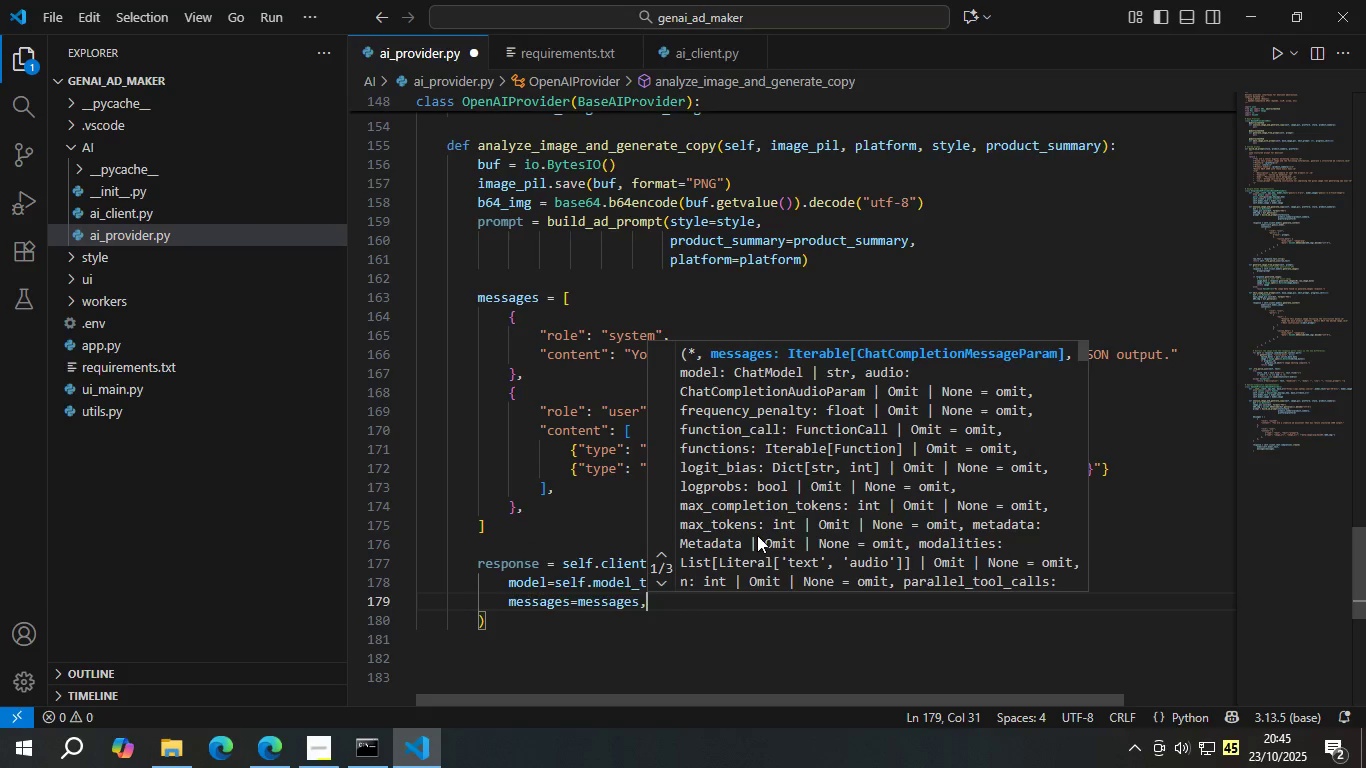 
key(Enter)
 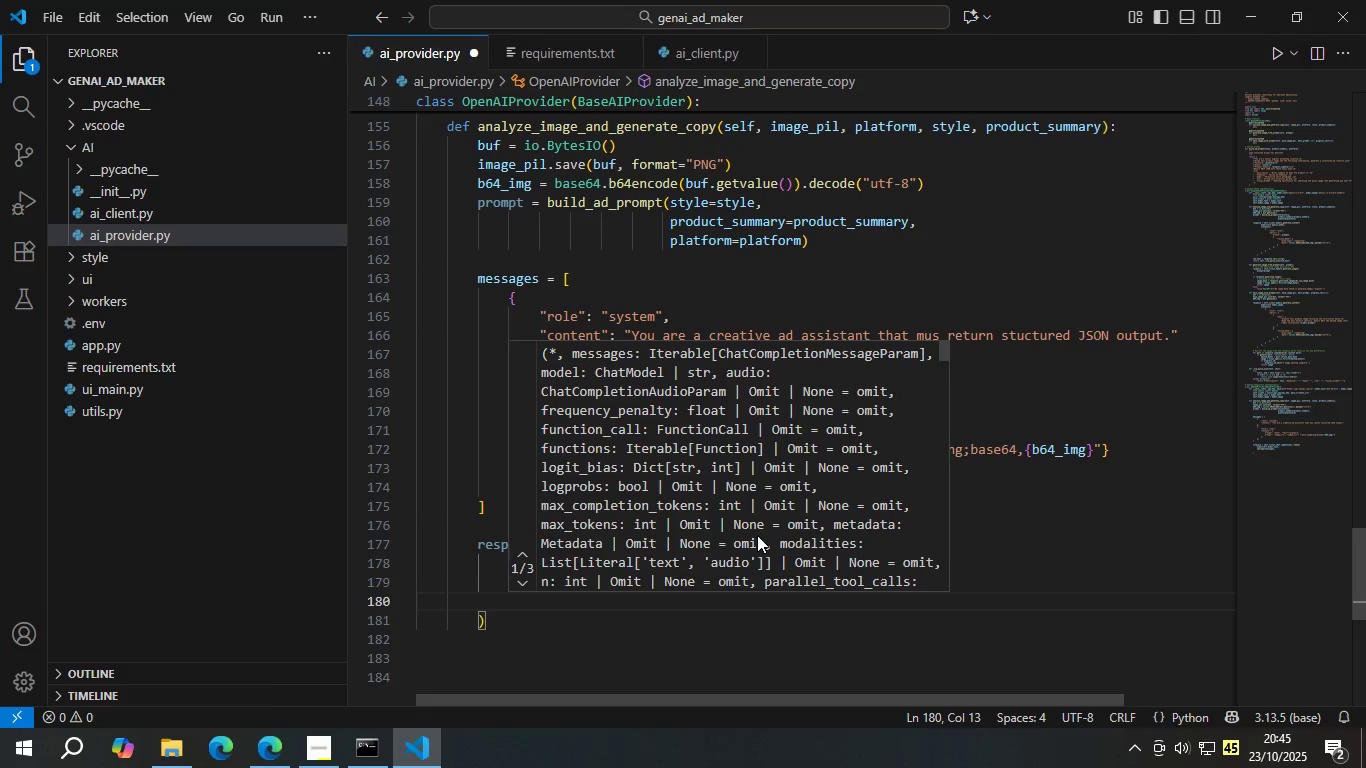 
type(respo)
 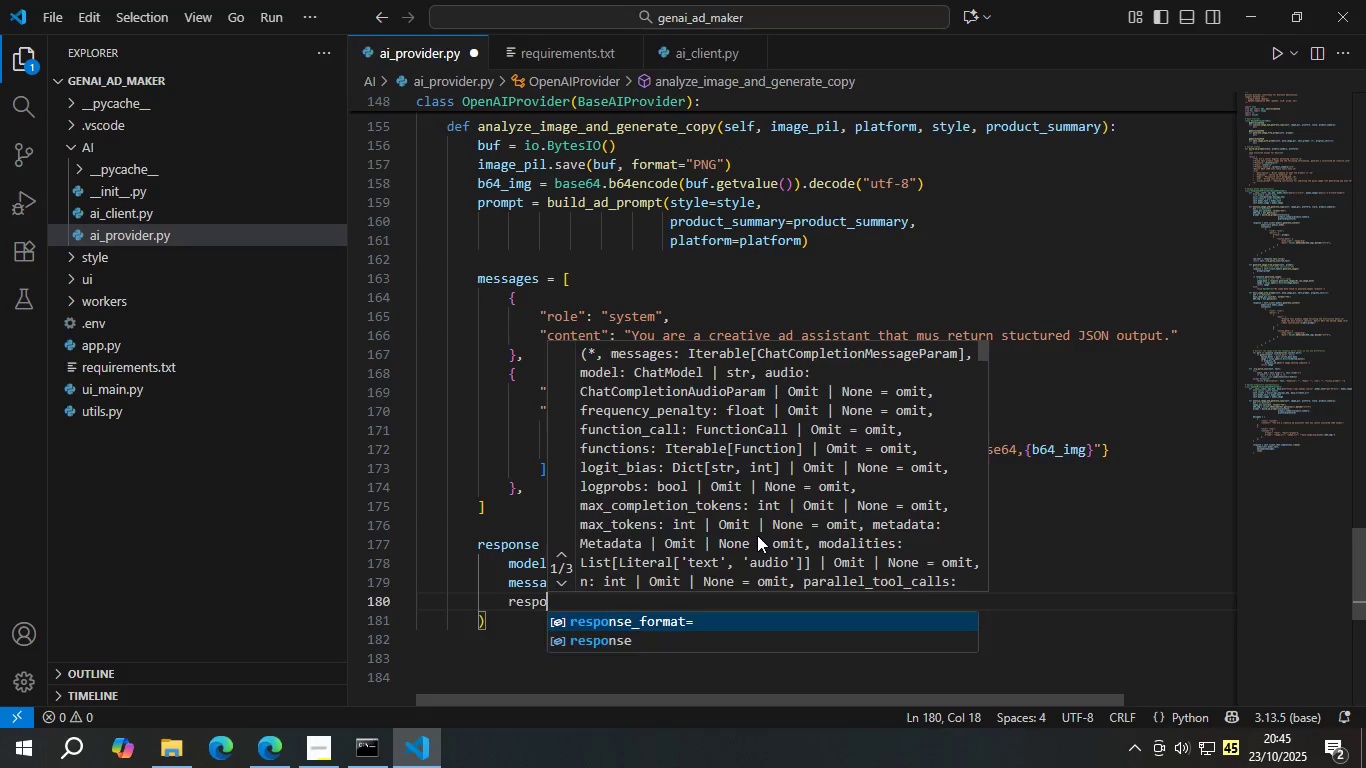 
key(Enter)
 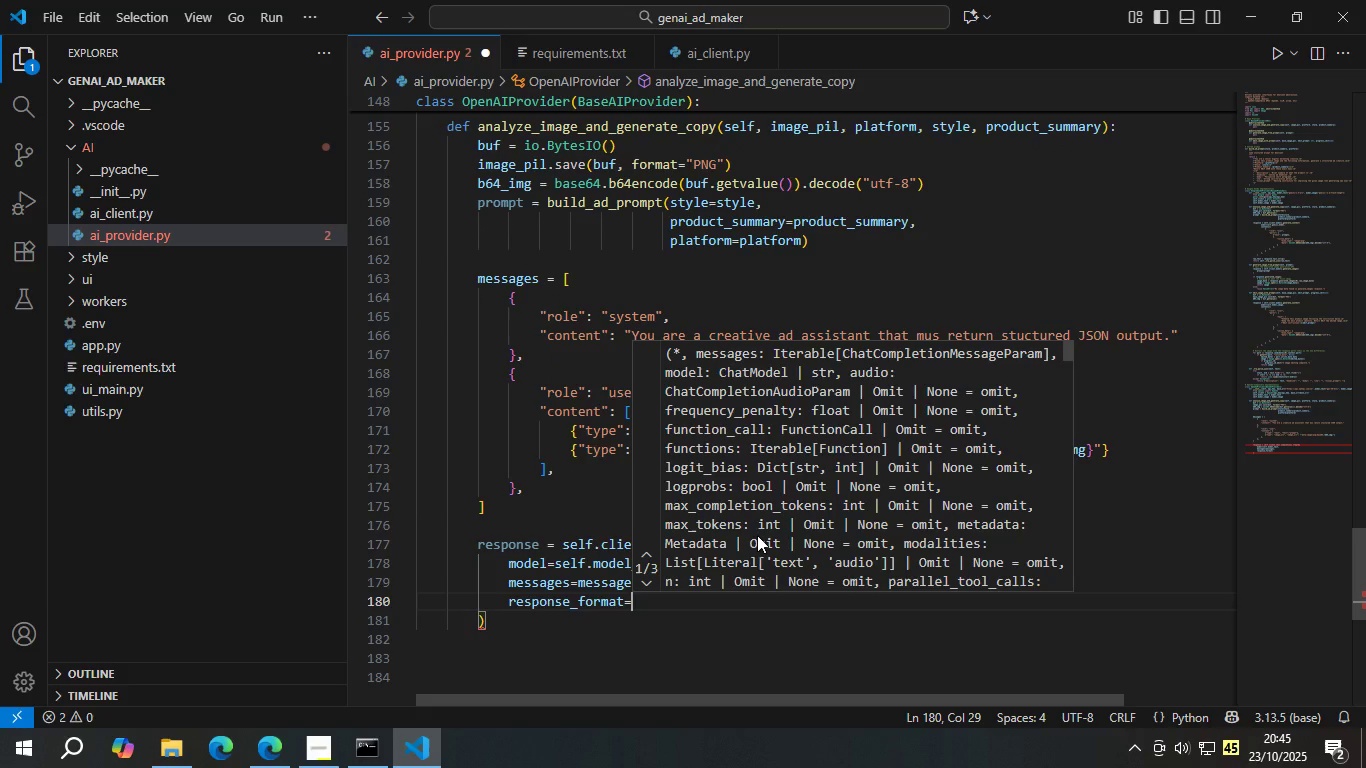 
type({|)
key(Backspace)
type("type)
 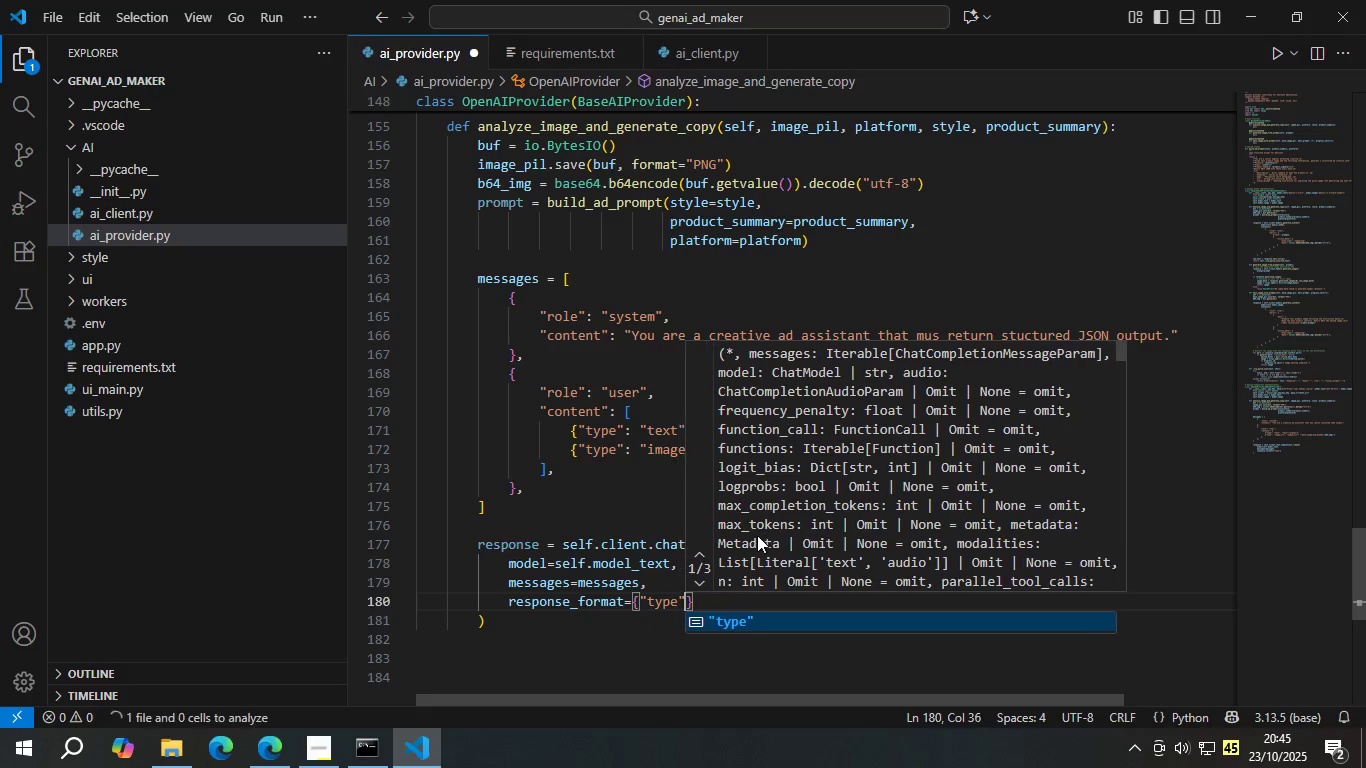 
 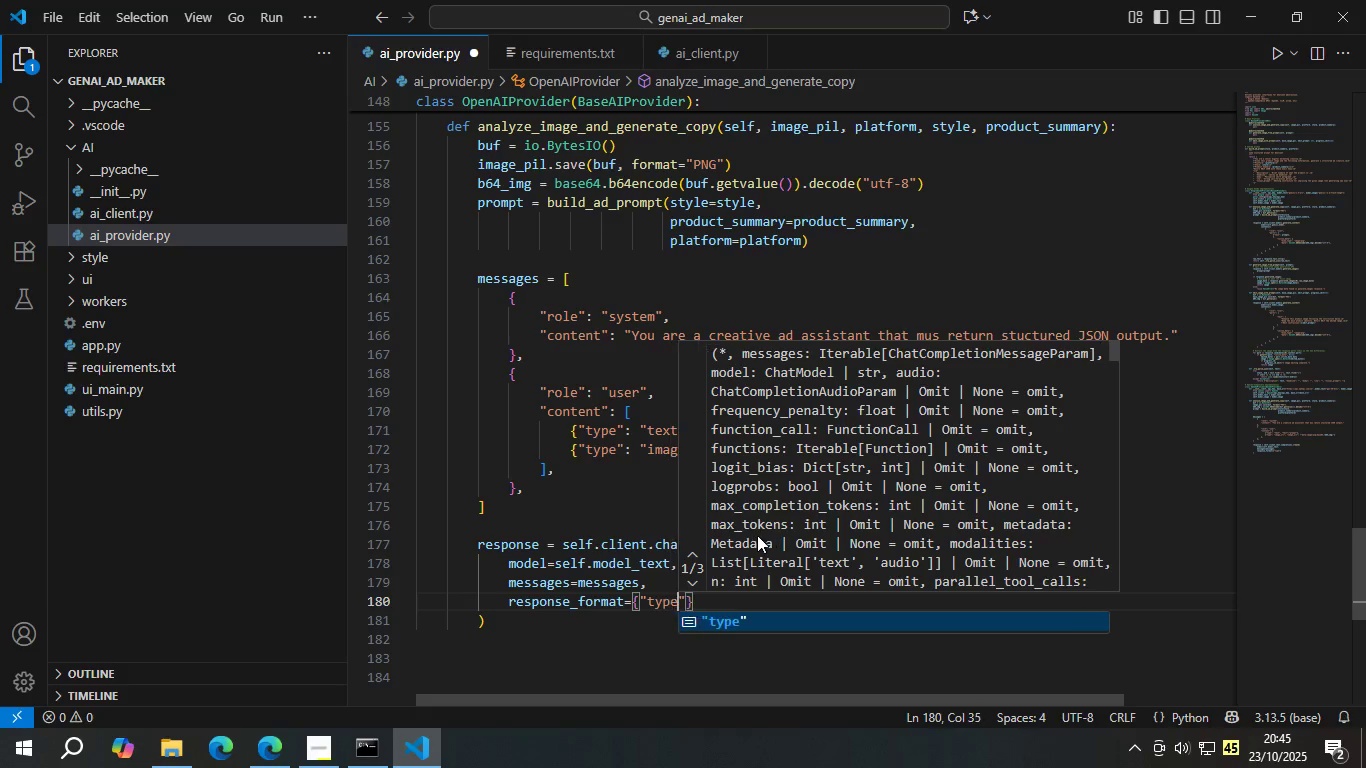 
key(ArrowRight)
 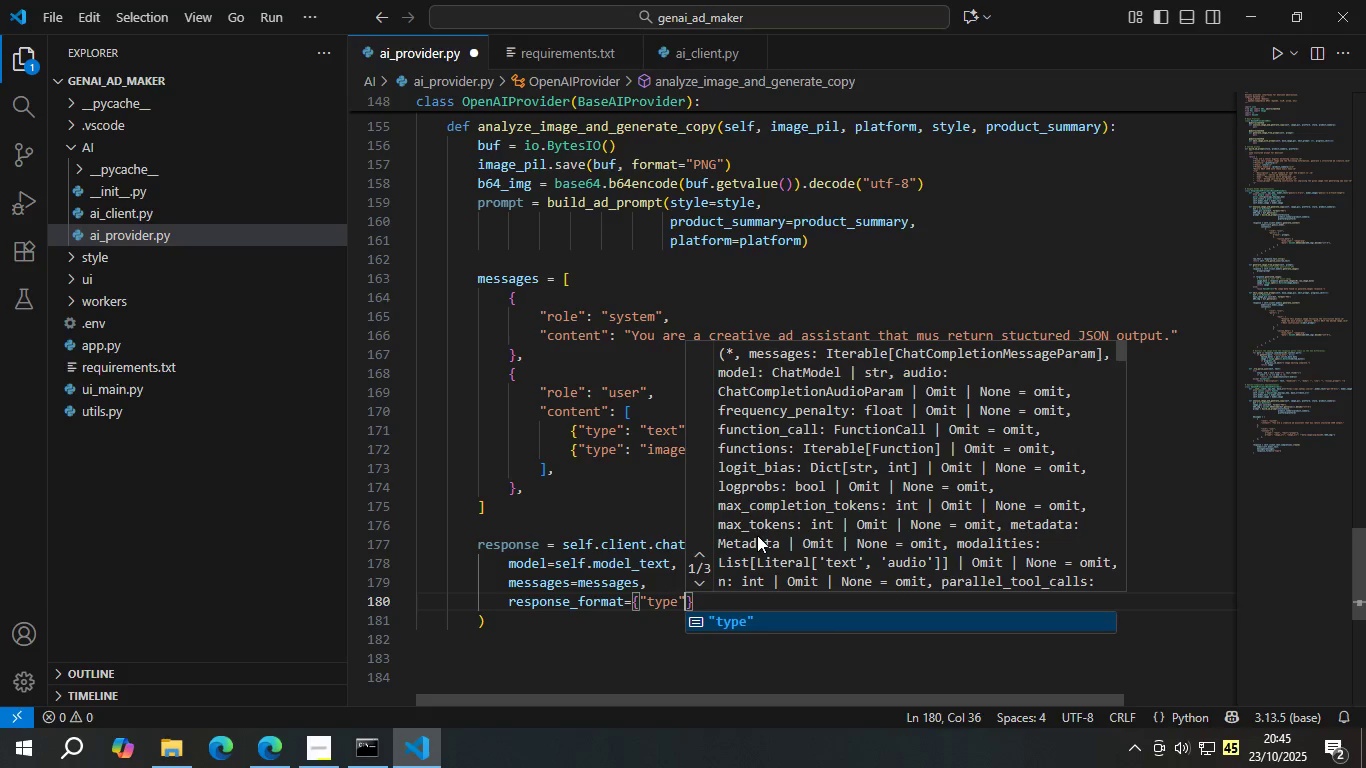 
type(: "json_object)
 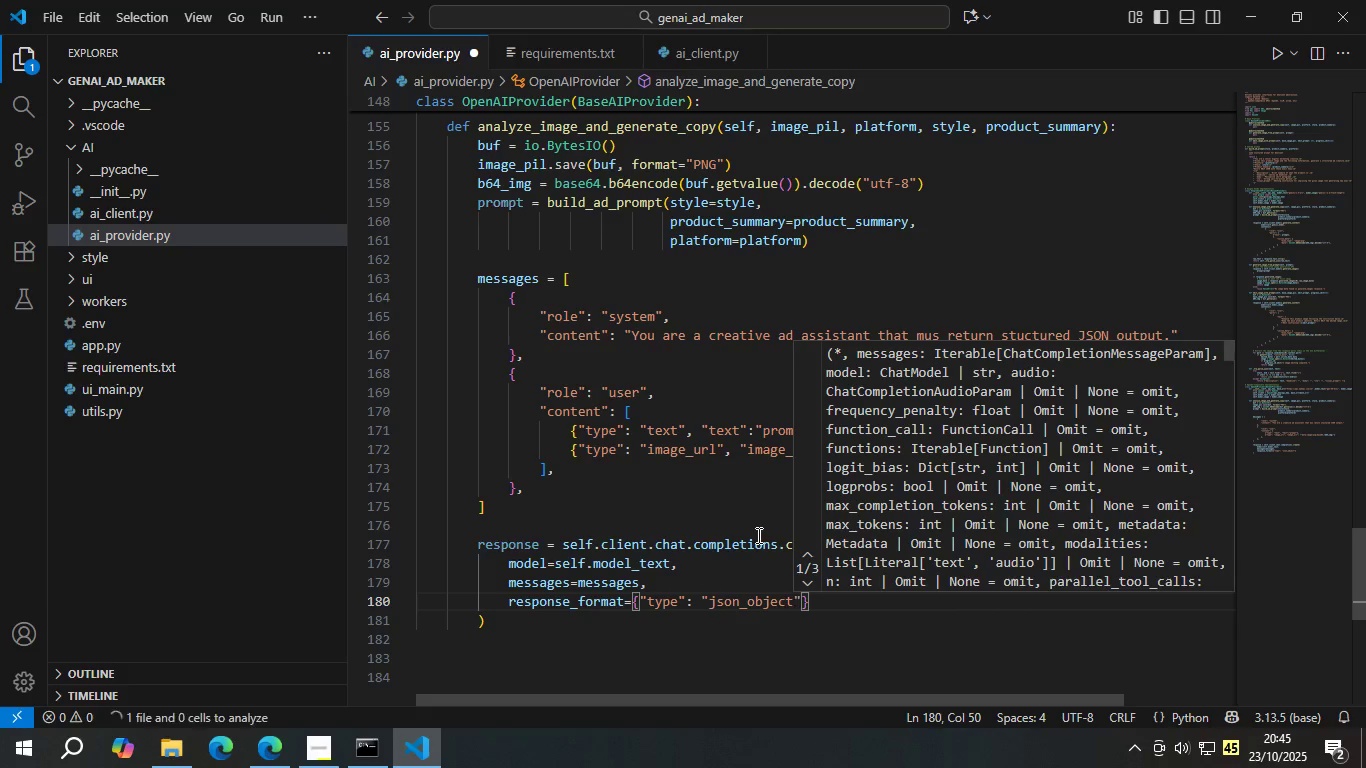 
key(ArrowRight)
 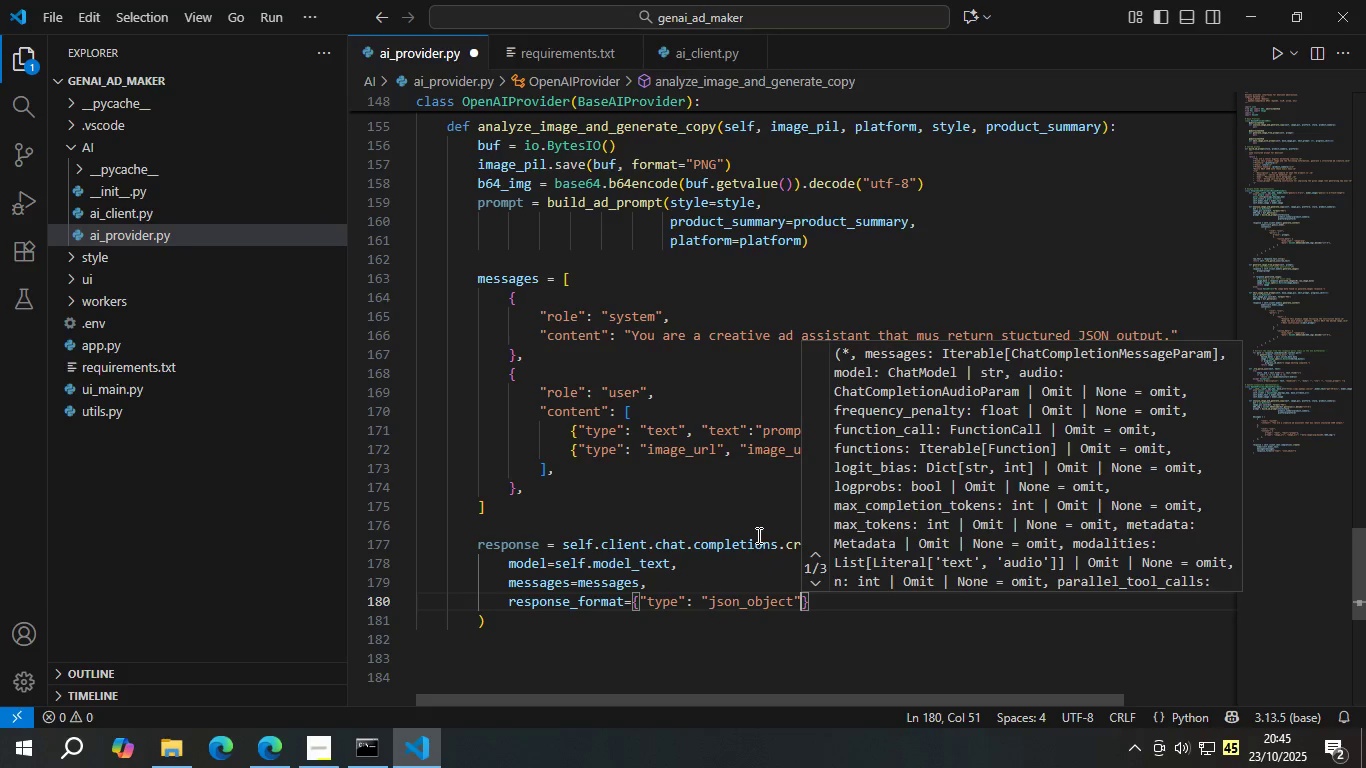 
key(ArrowRight)
 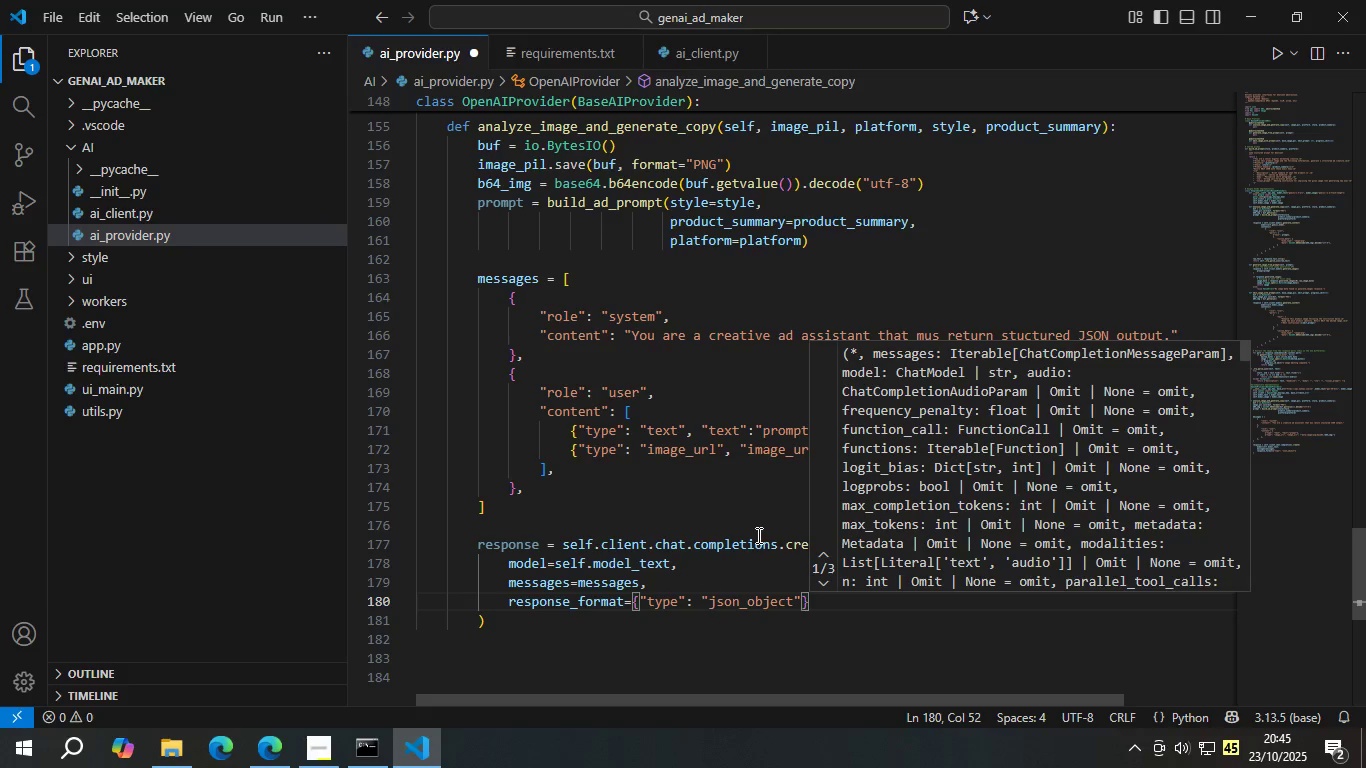 
key(Comma)
 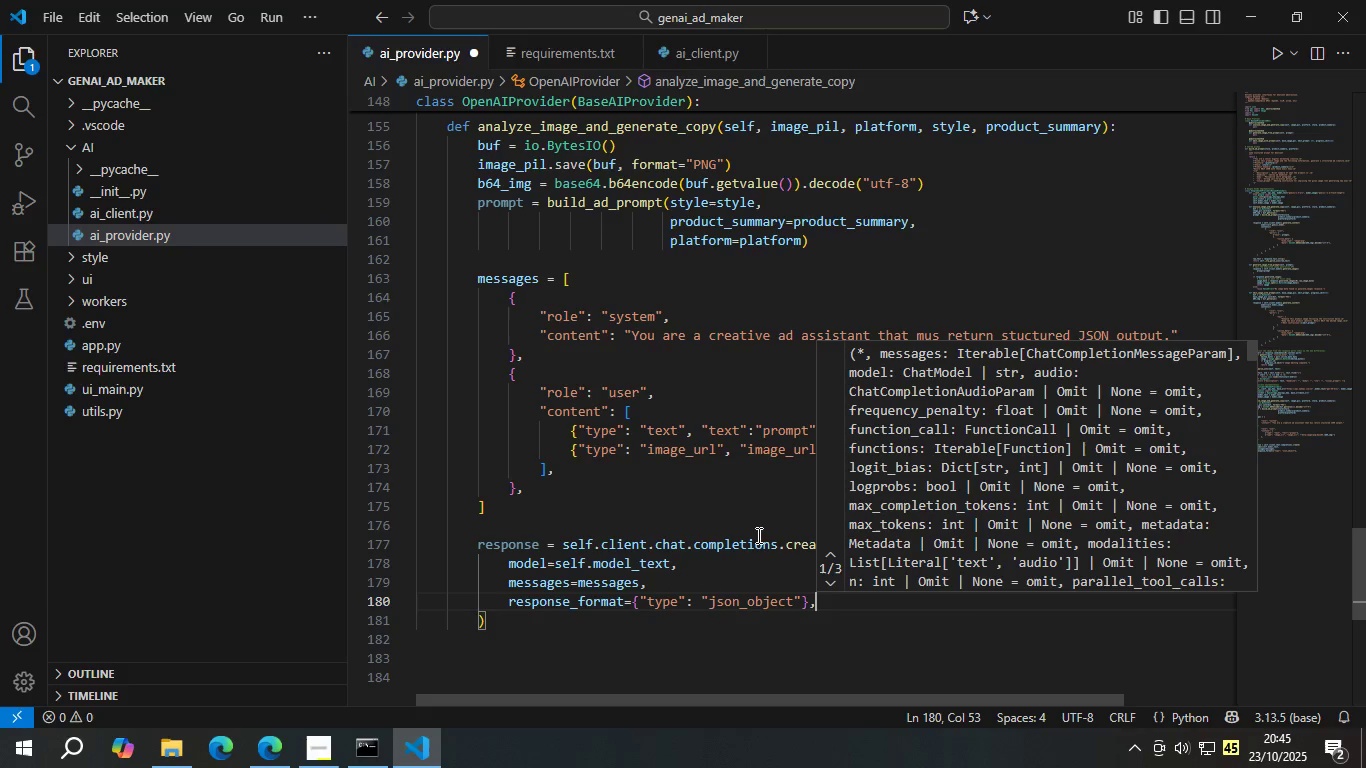 
key(Control+S)
 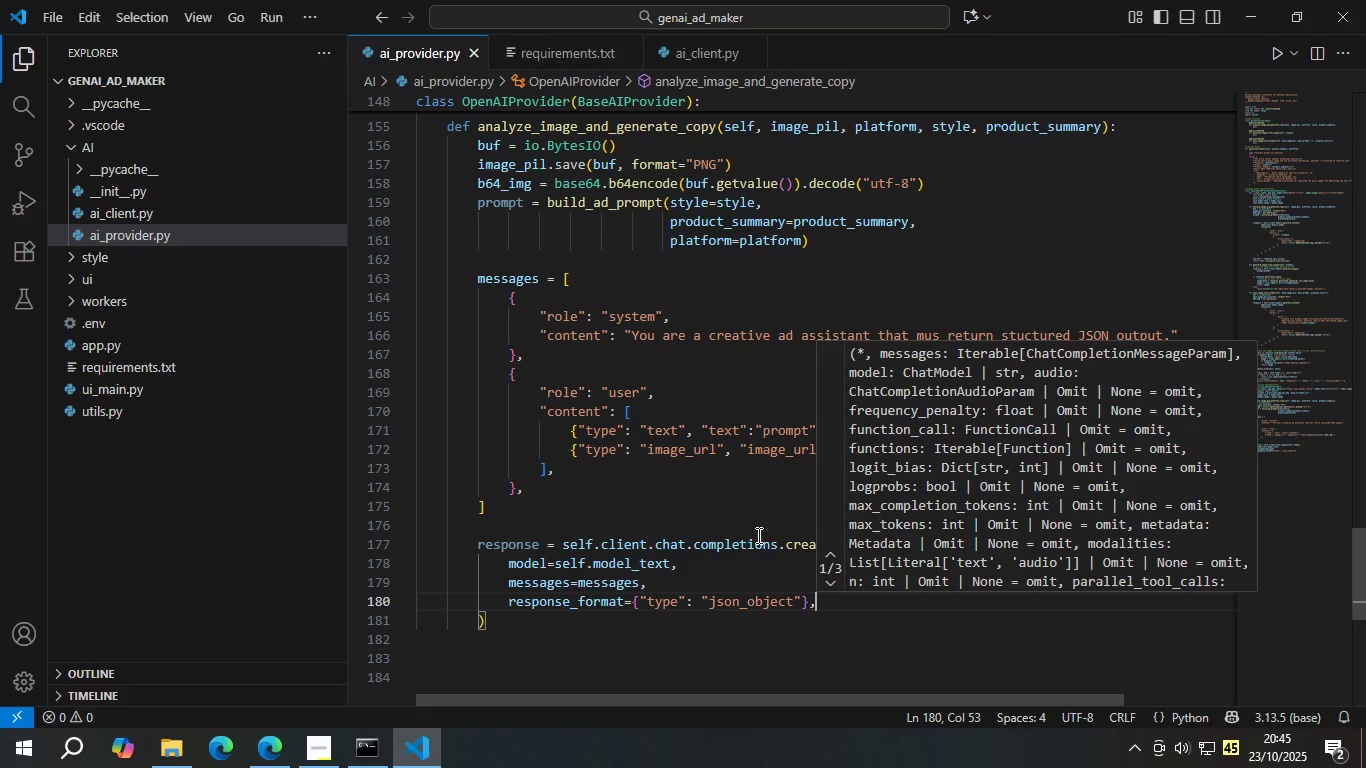 
key(ArrowDown)
 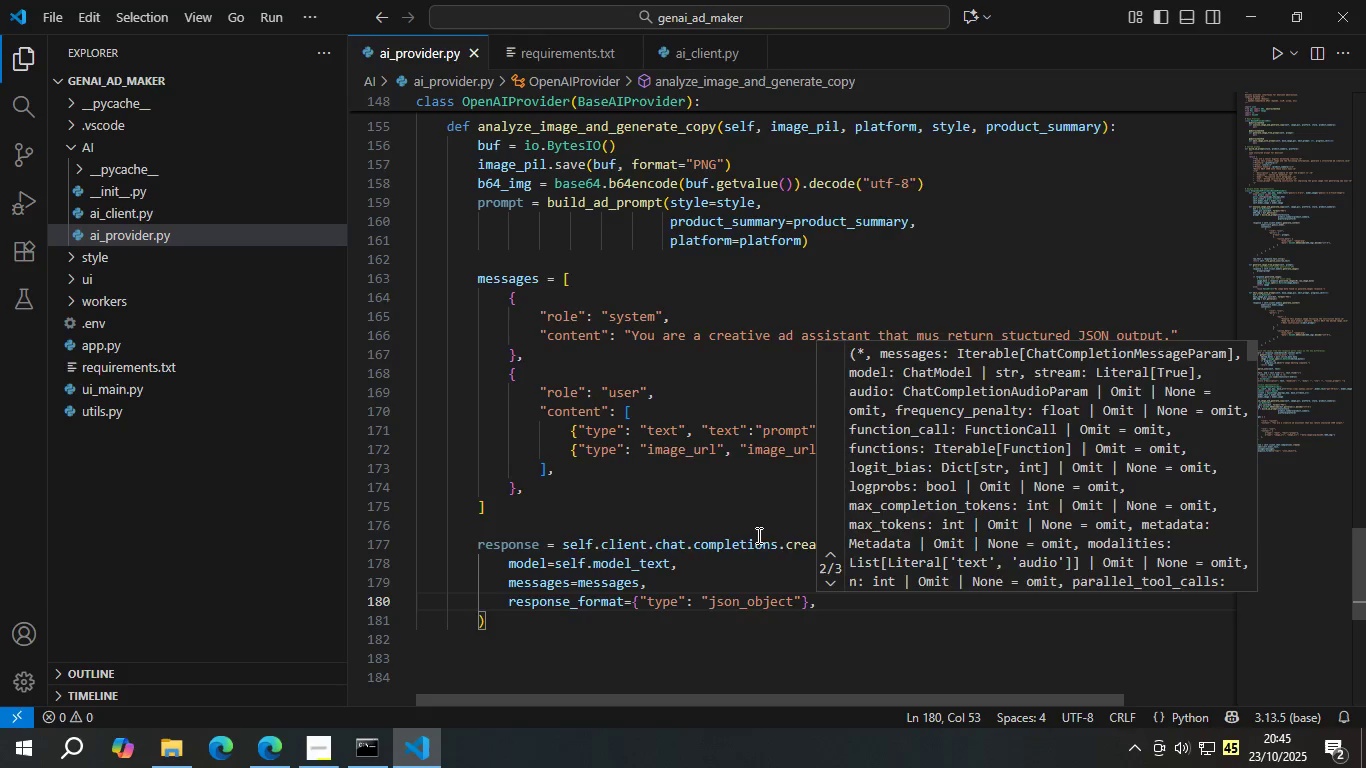 
key(ArrowRight)
 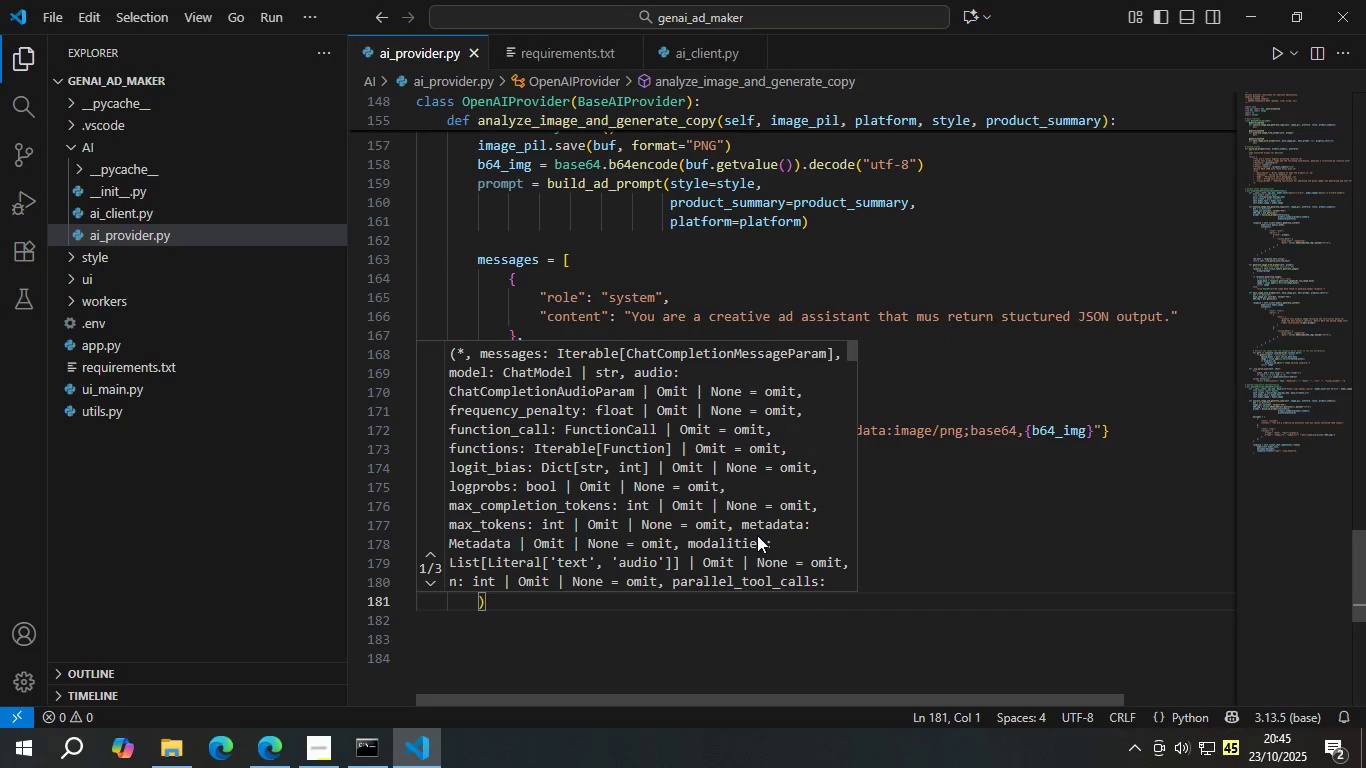 
key(ArrowDown)
 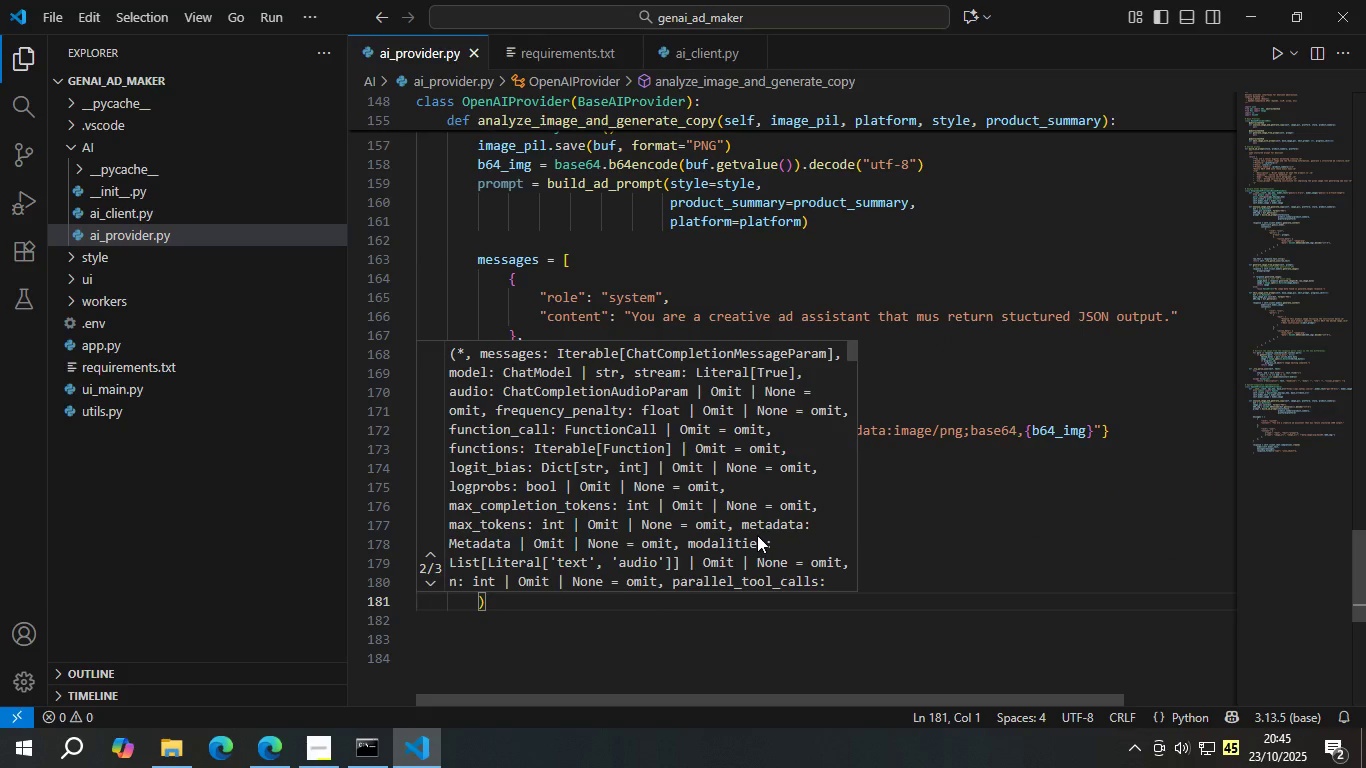 
key(ArrowRight)
 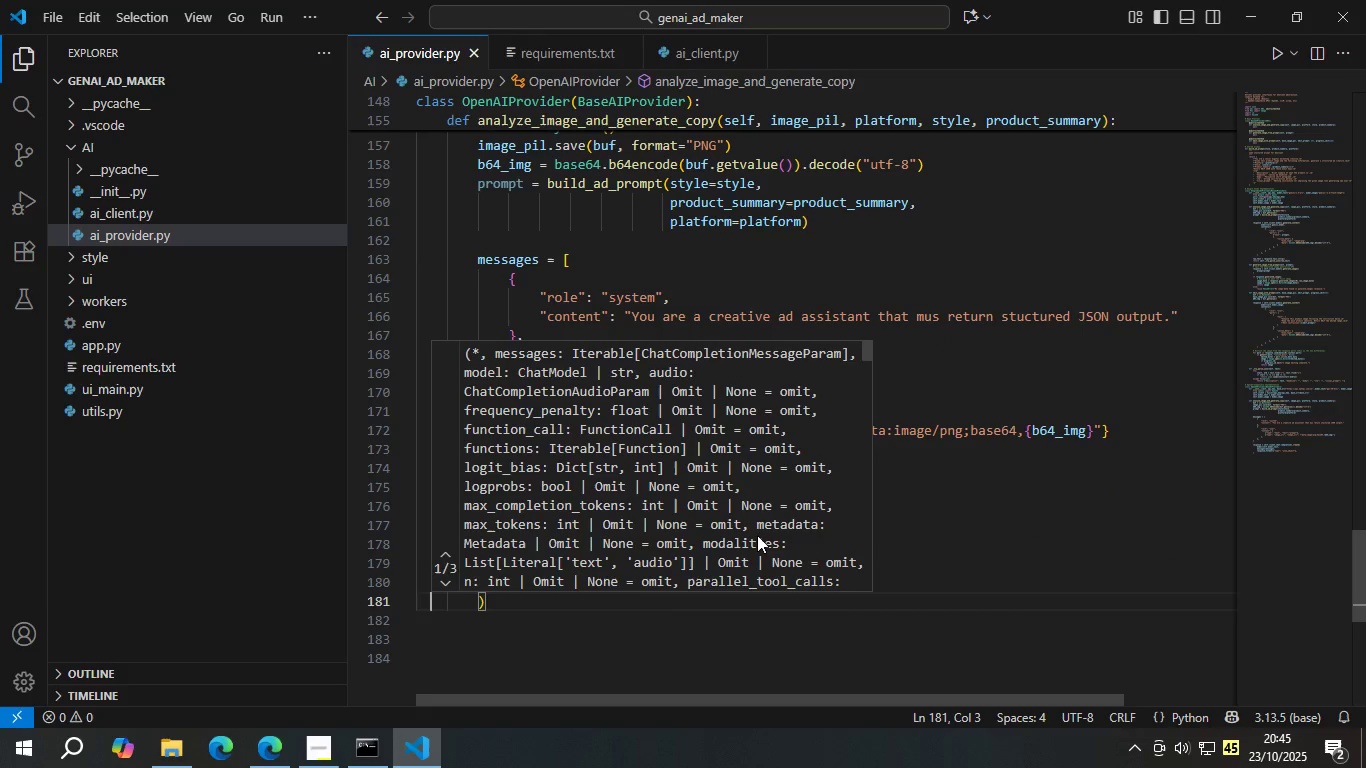 
key(ArrowRight)
 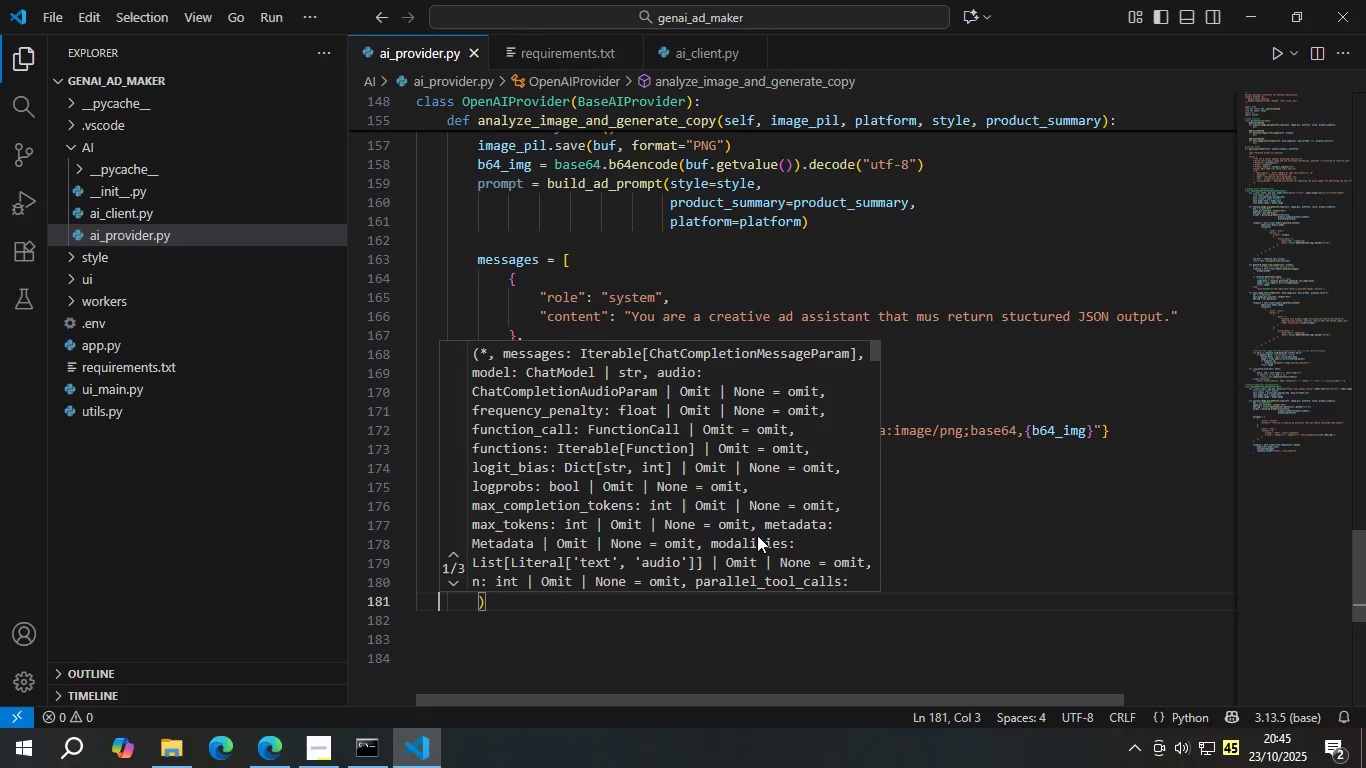 
key(ArrowRight)
 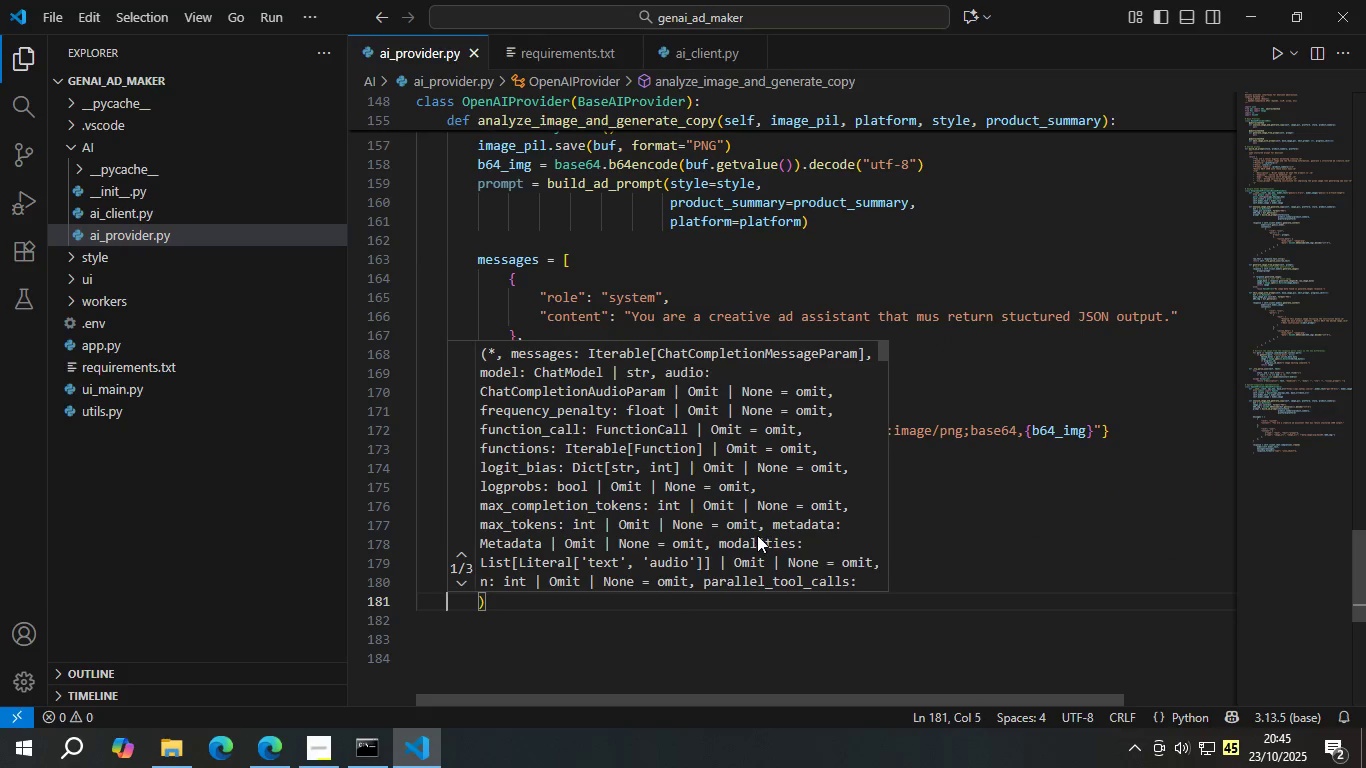 
key(ArrowRight)
 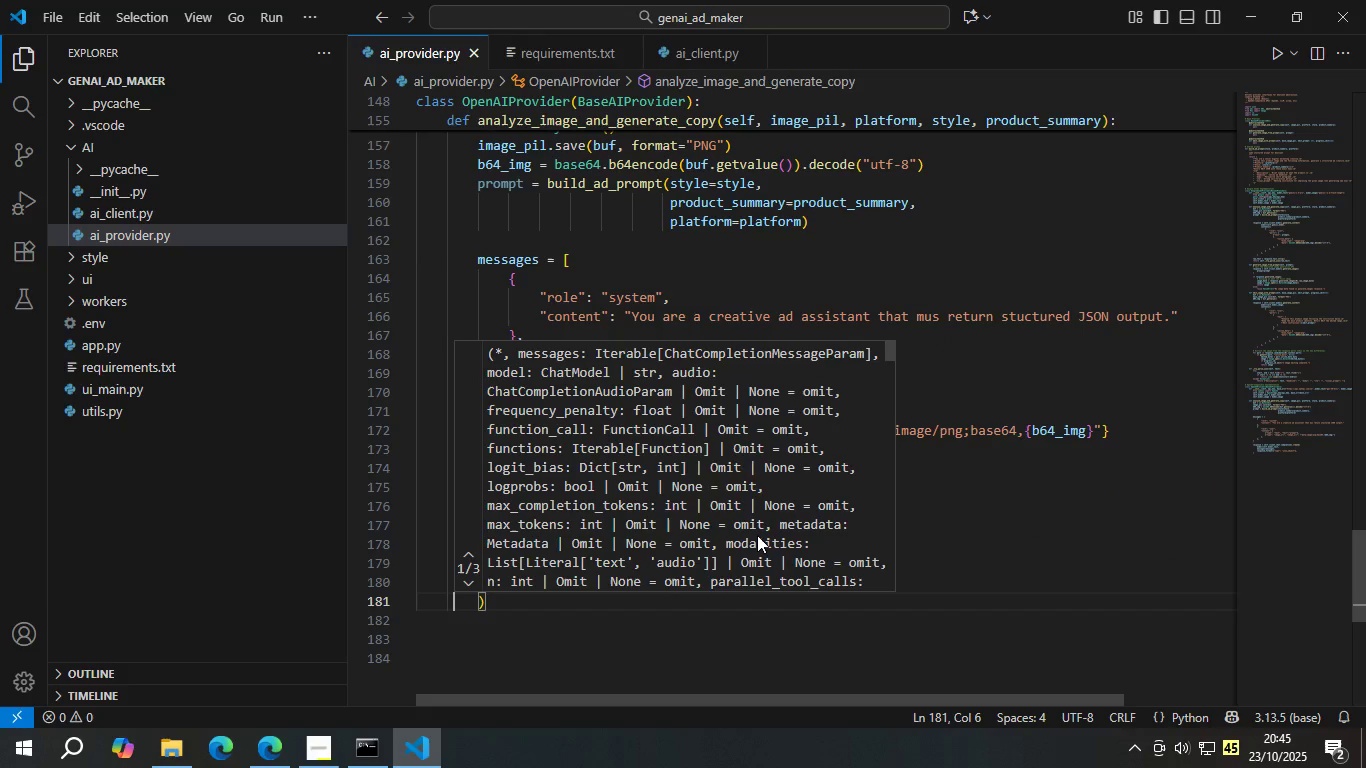 
key(ArrowRight)
 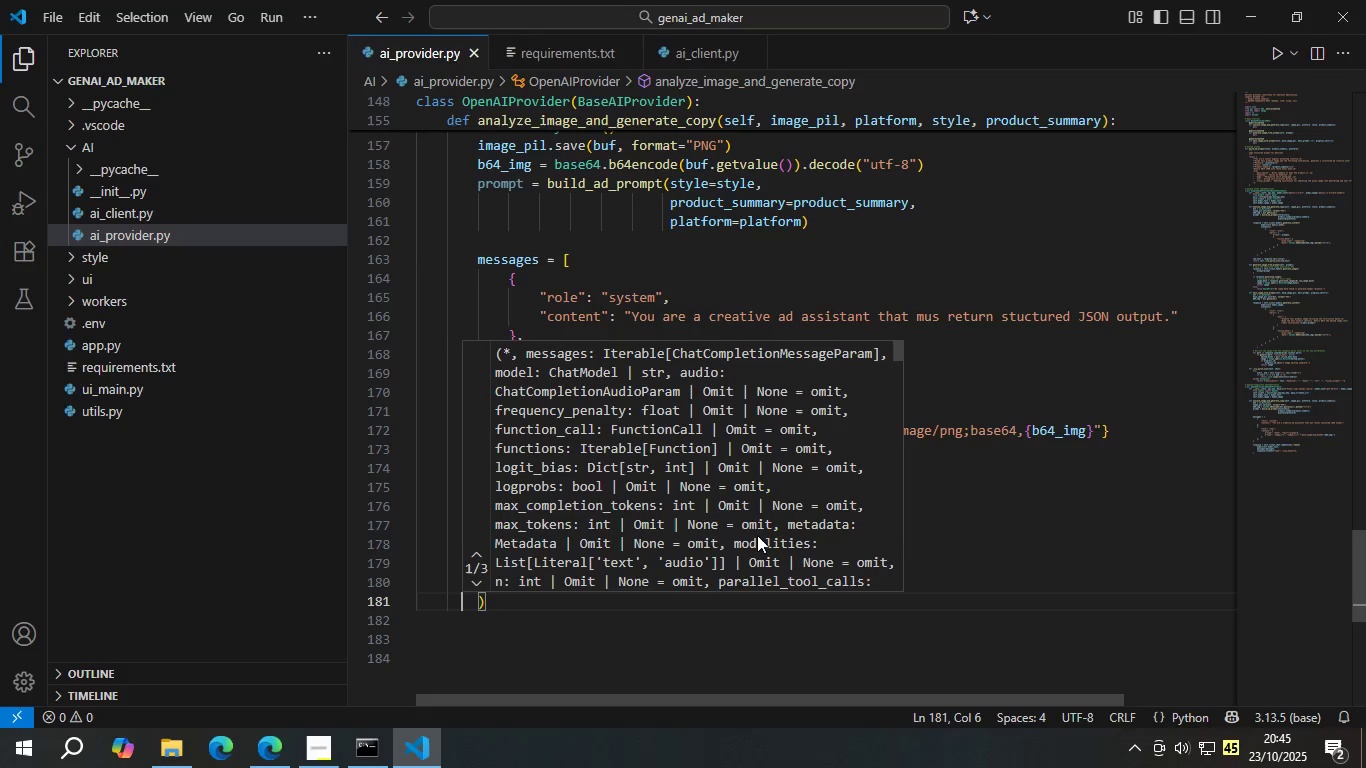 
key(ArrowRight)
 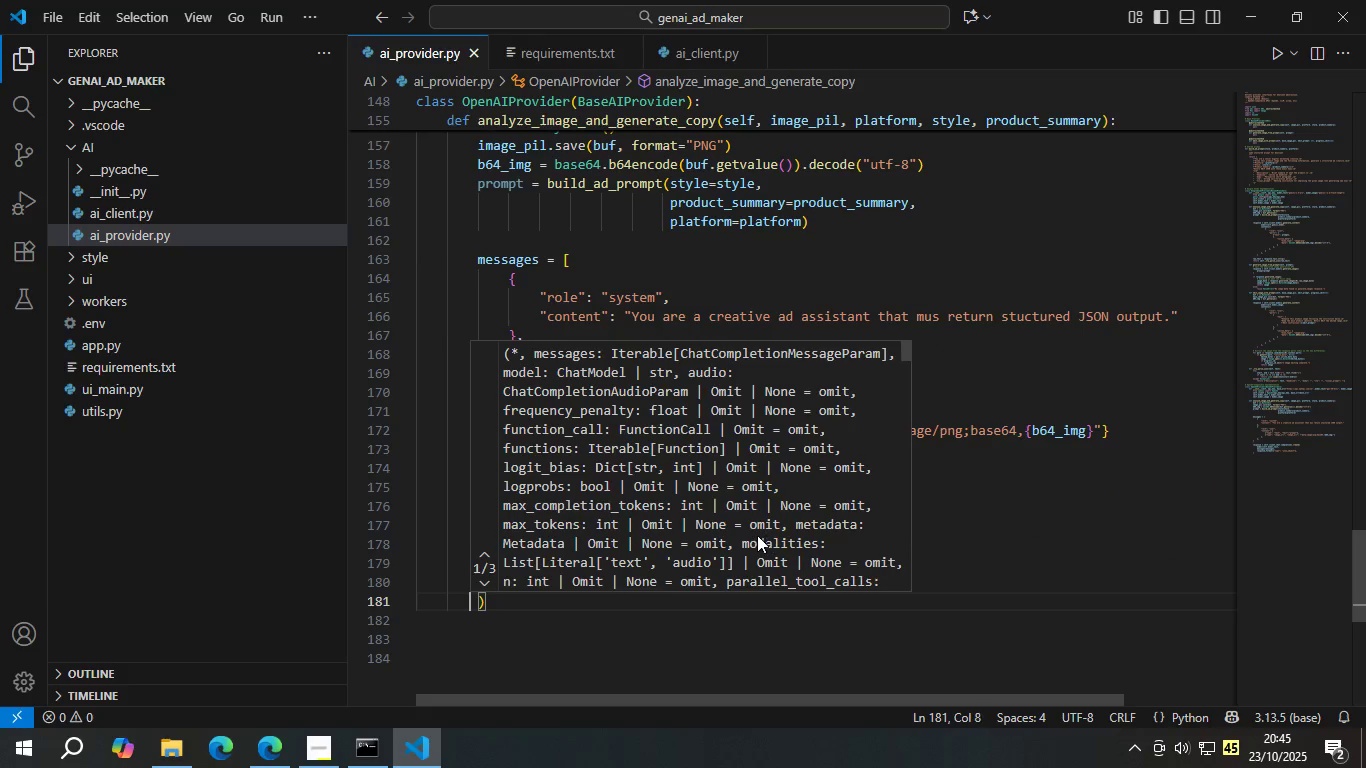 
key(ArrowRight)
 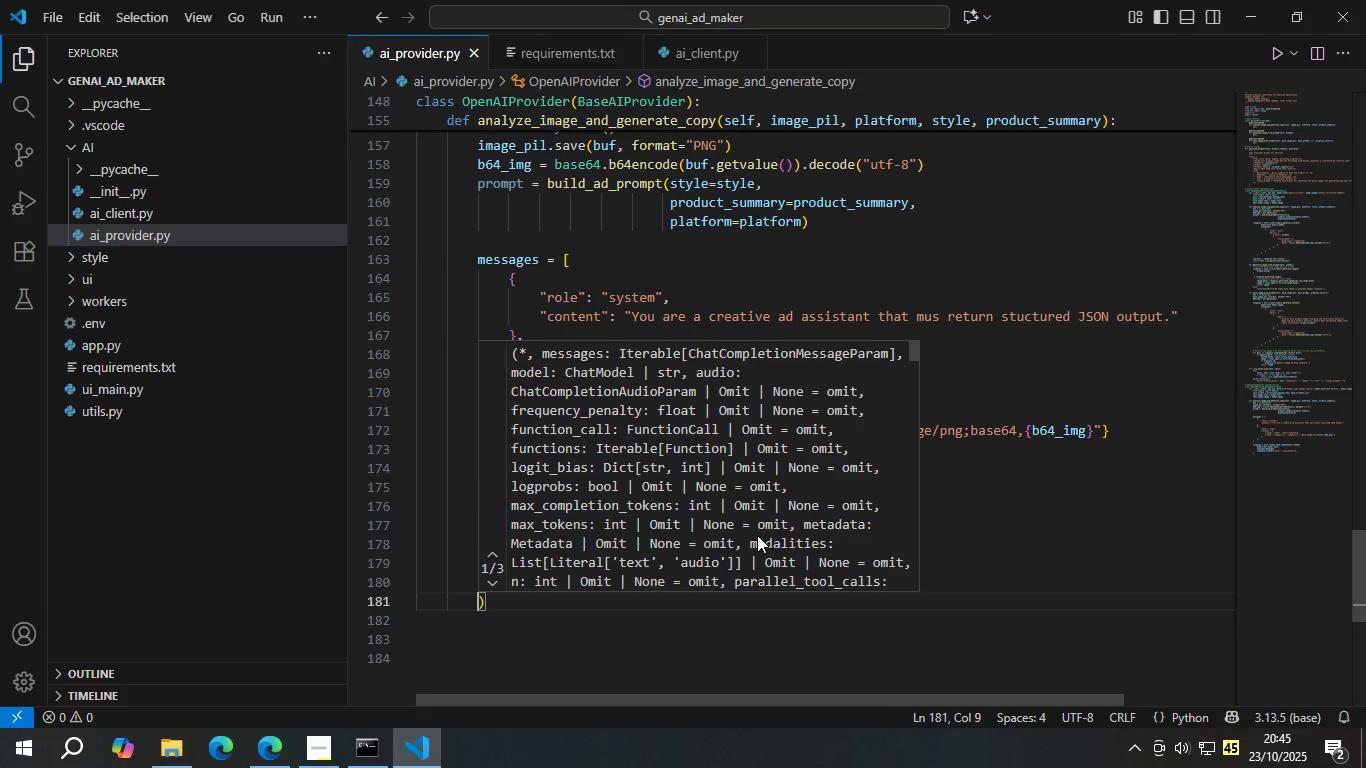 
key(ArrowRight)
 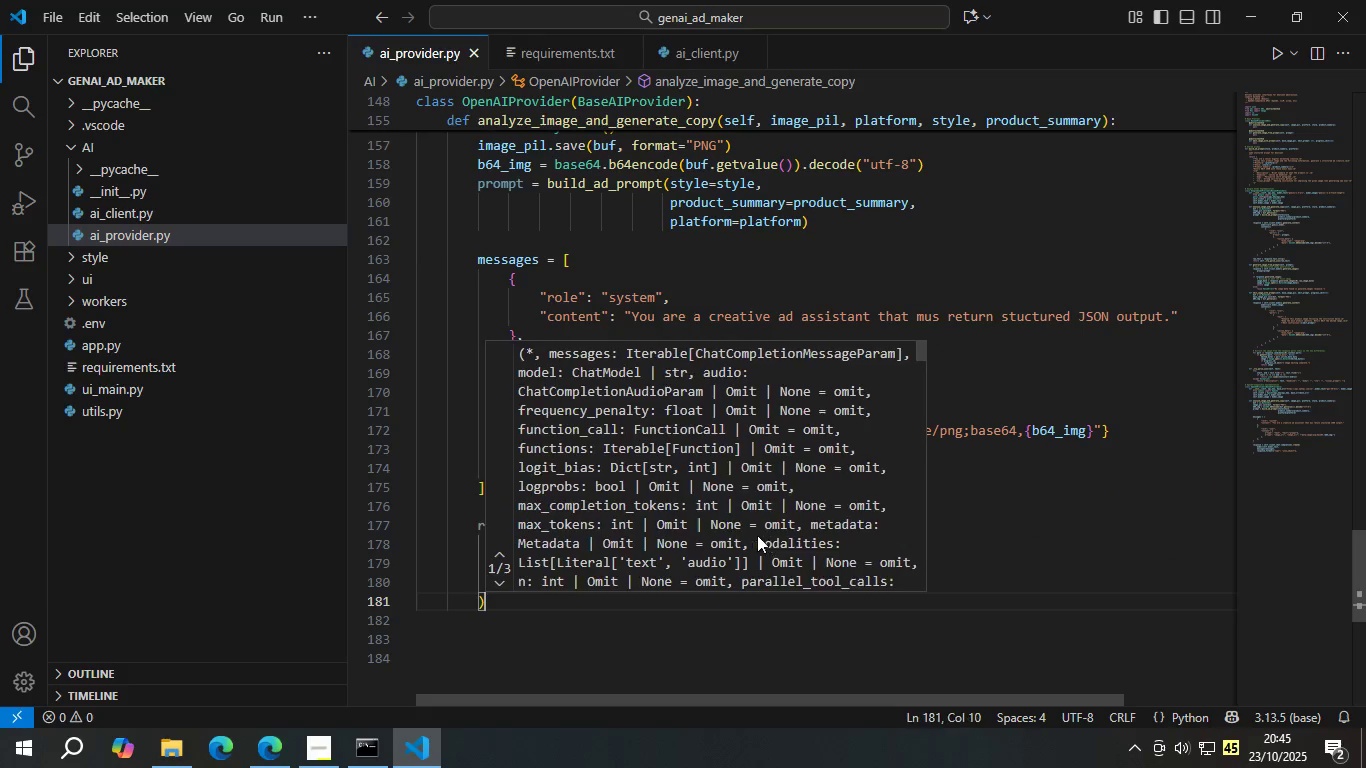 
key(ArrowRight)
 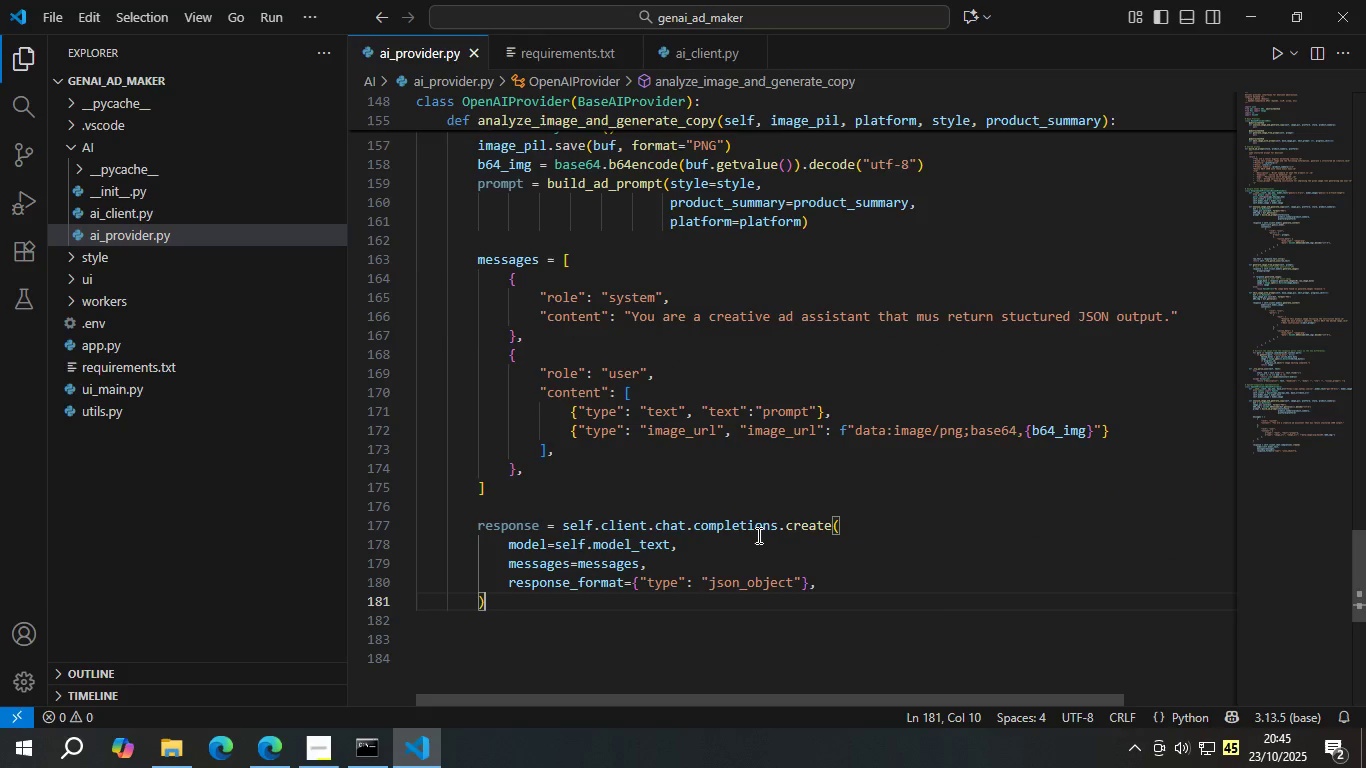 
key(Enter)
 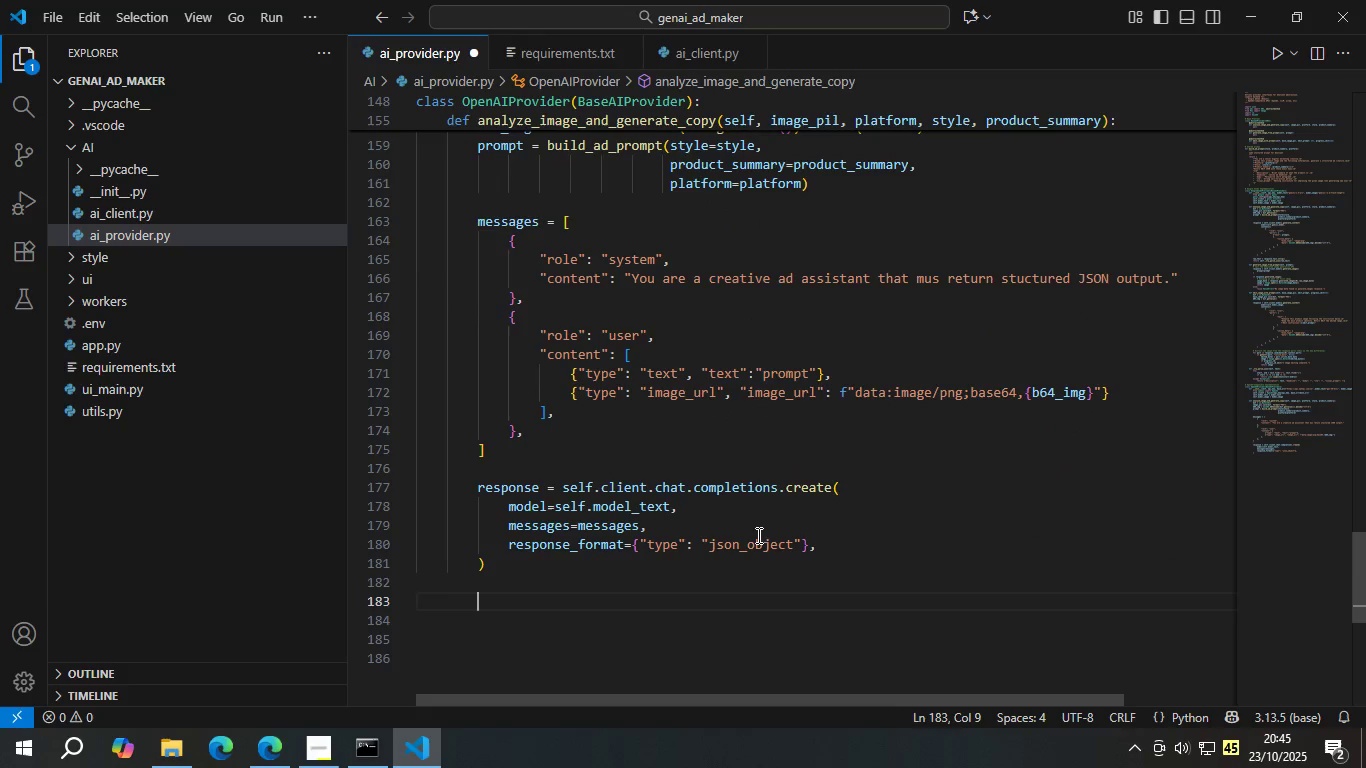 
key(Enter)
 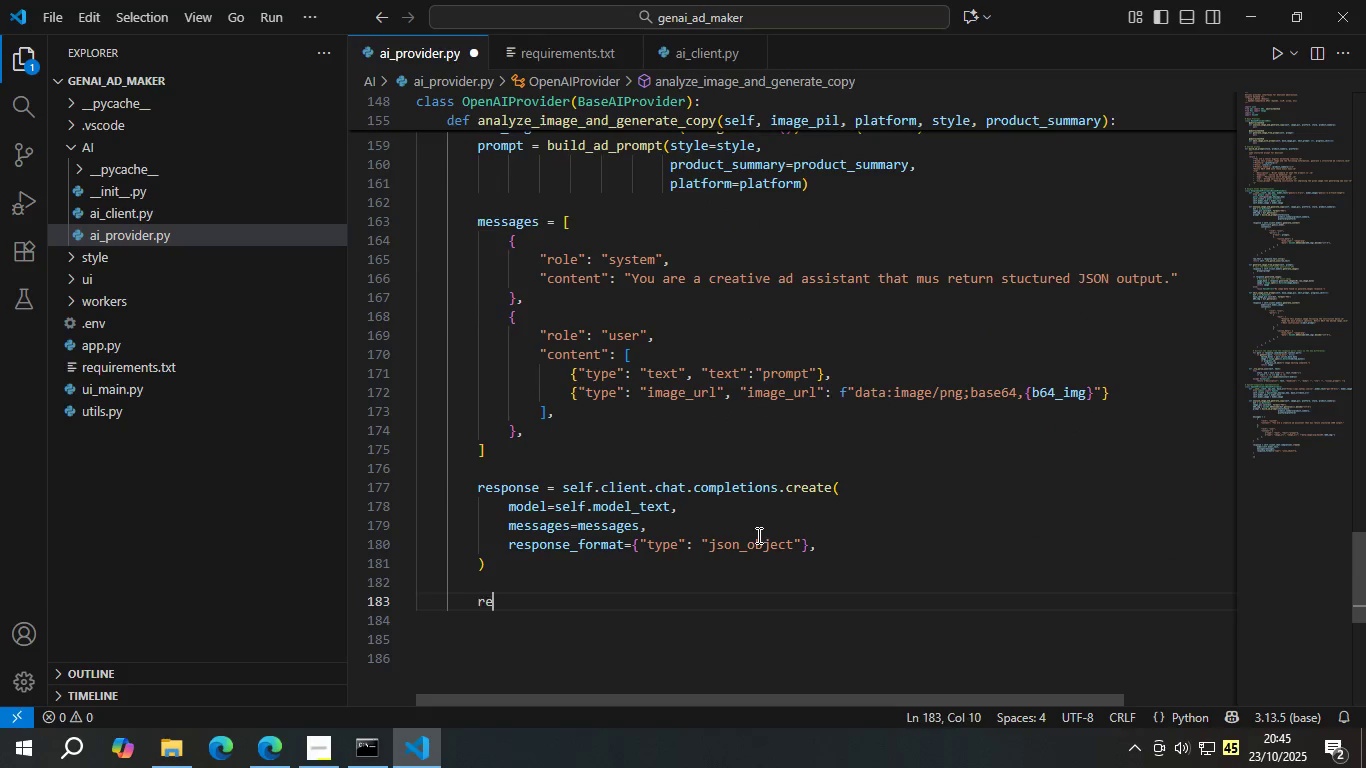 
type(retur )
key(Backspace)
type(n json.loads(res)
 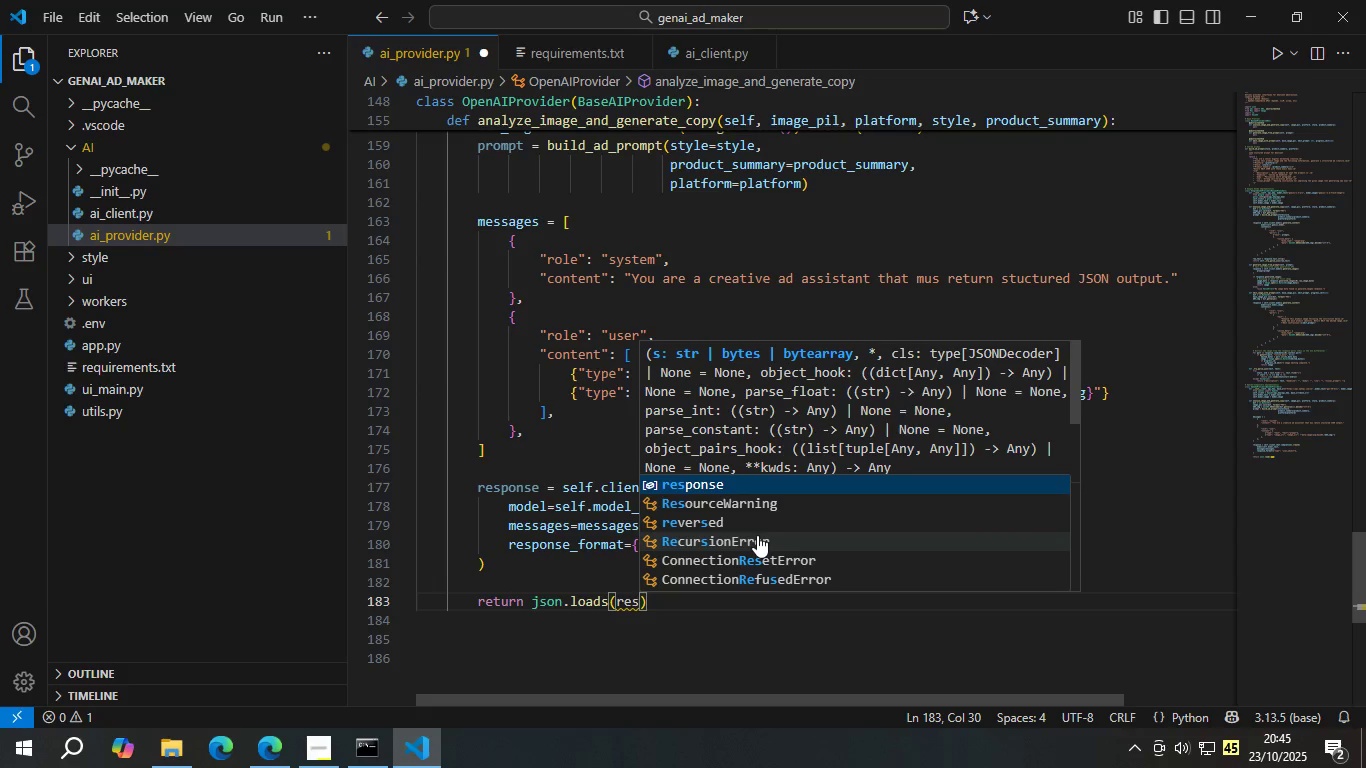 
key(Enter)
 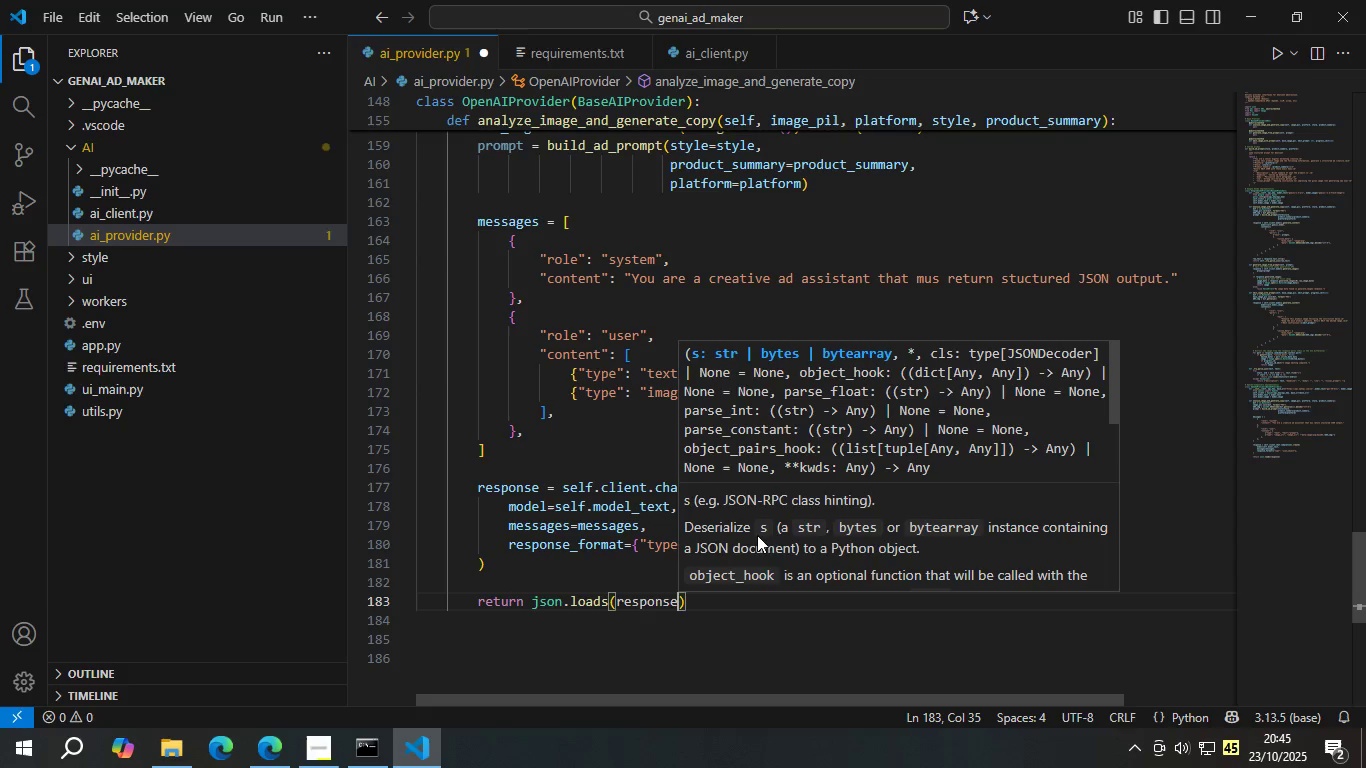 
key(Slash)
 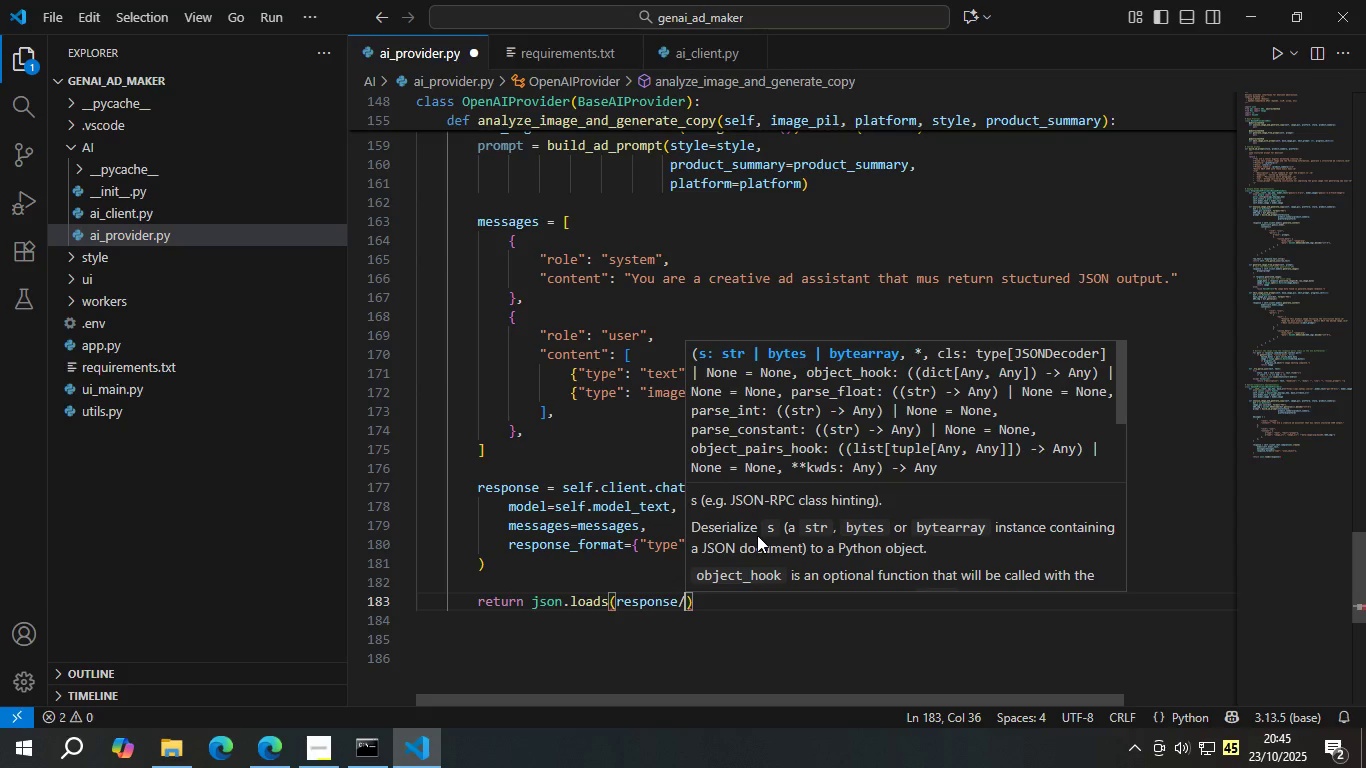 
key(Backspace)
 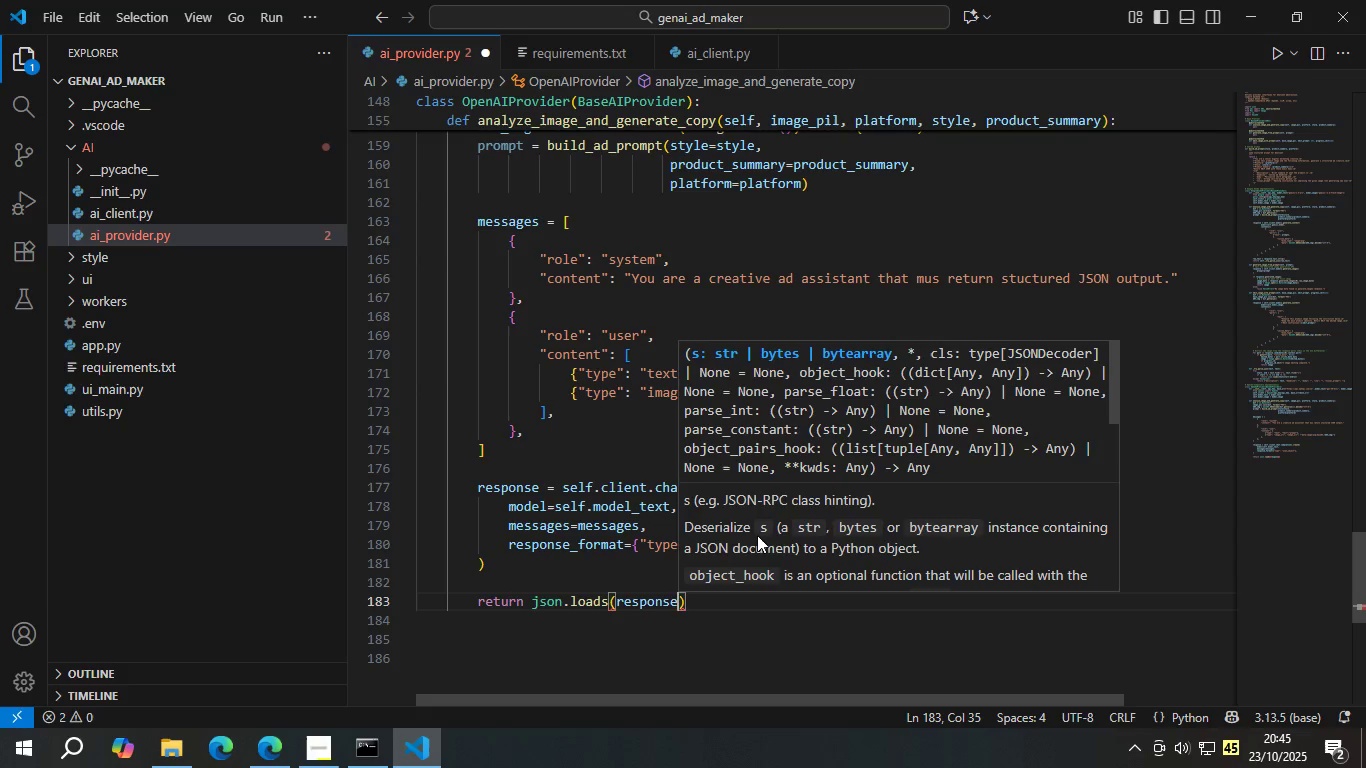 
key(Period)
 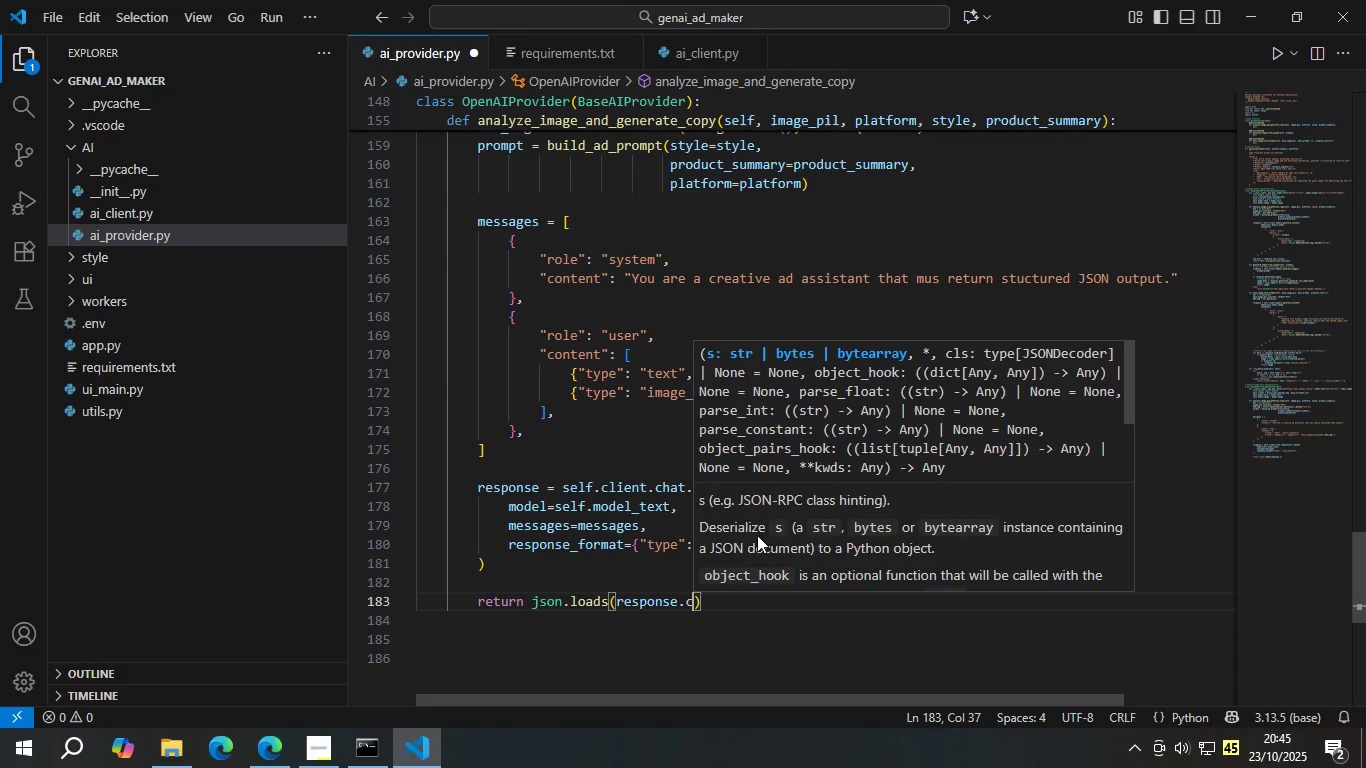 
key(C)
 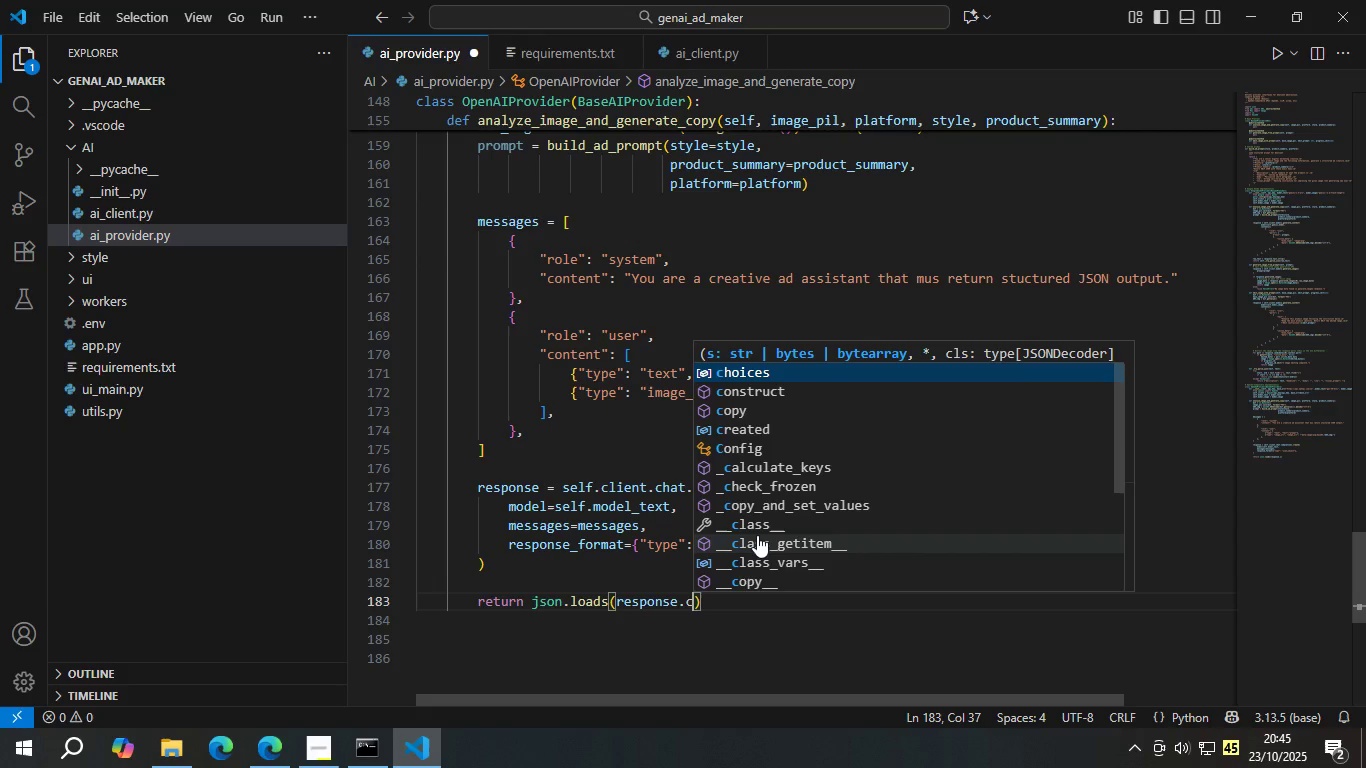 
key(Enter)
 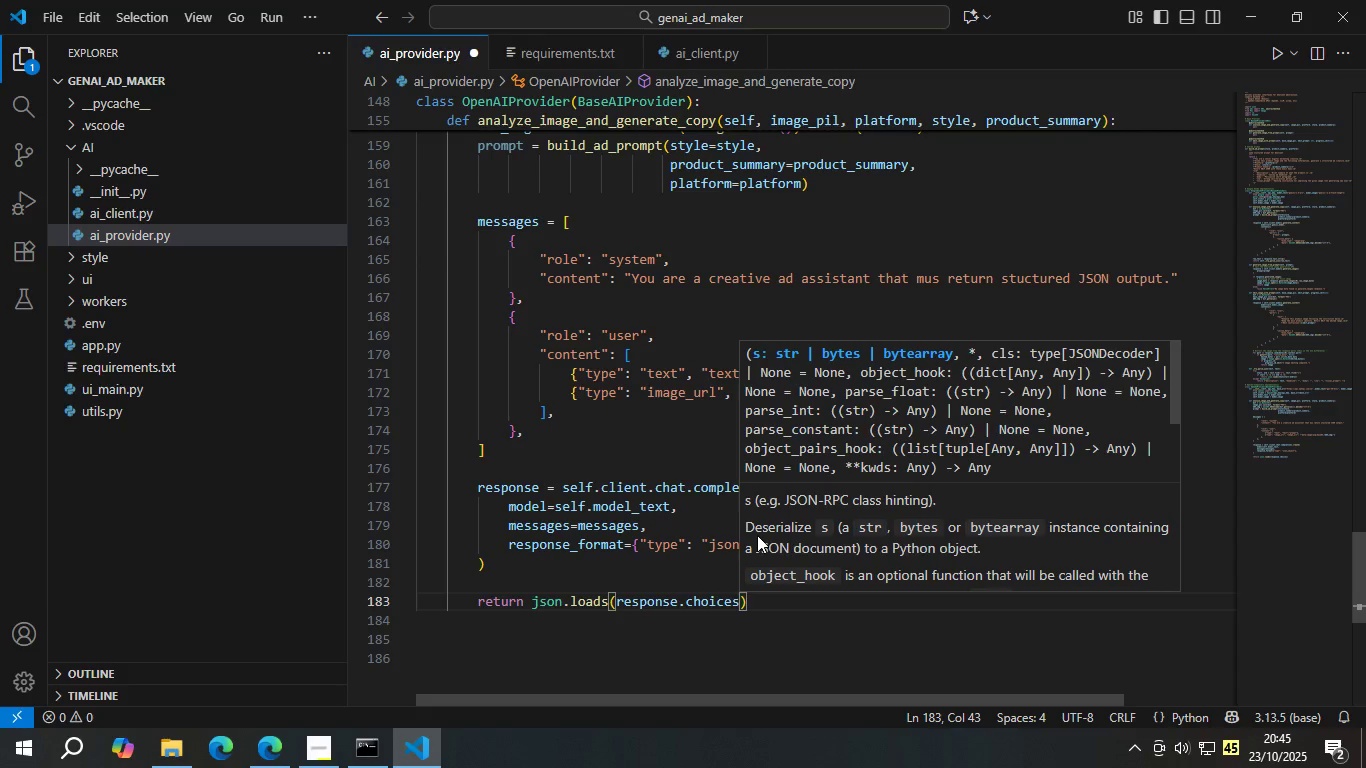 
key(BracketLeft)
 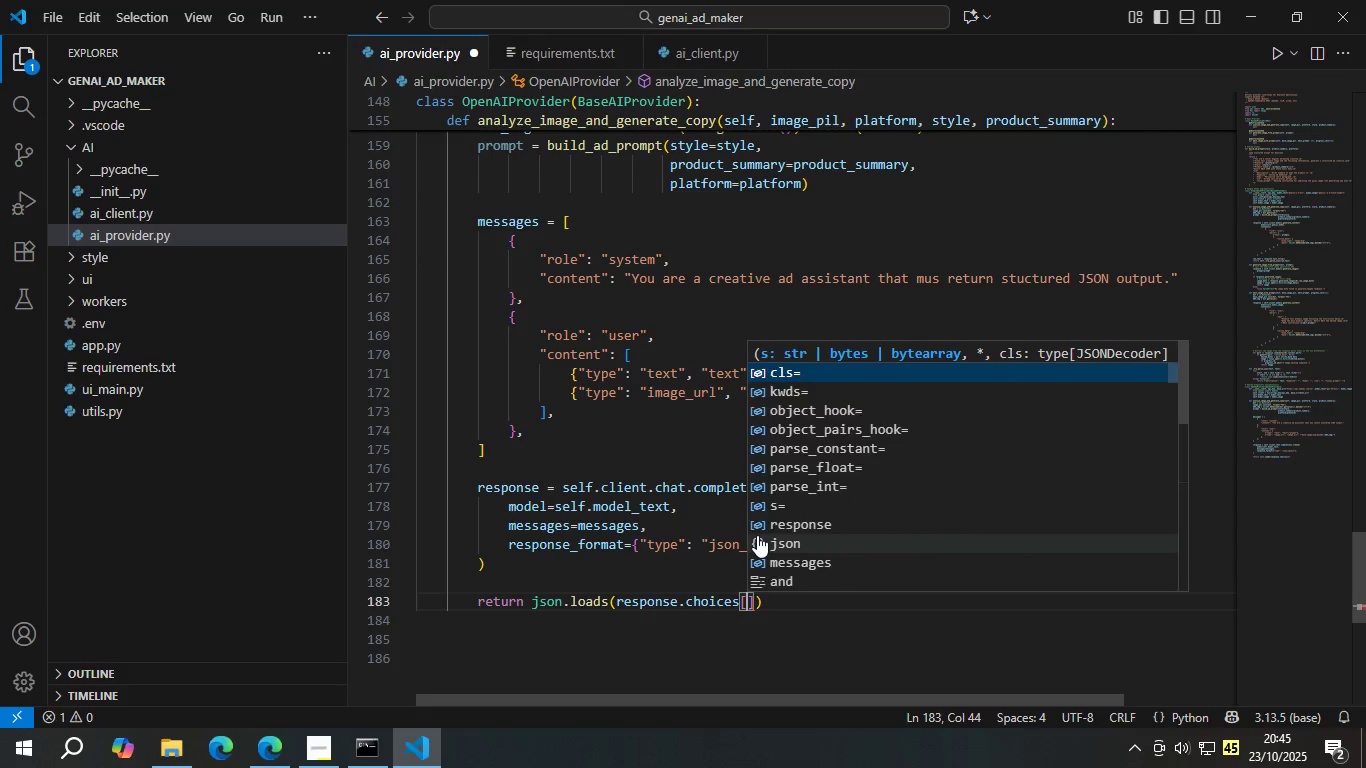 
key(0)
 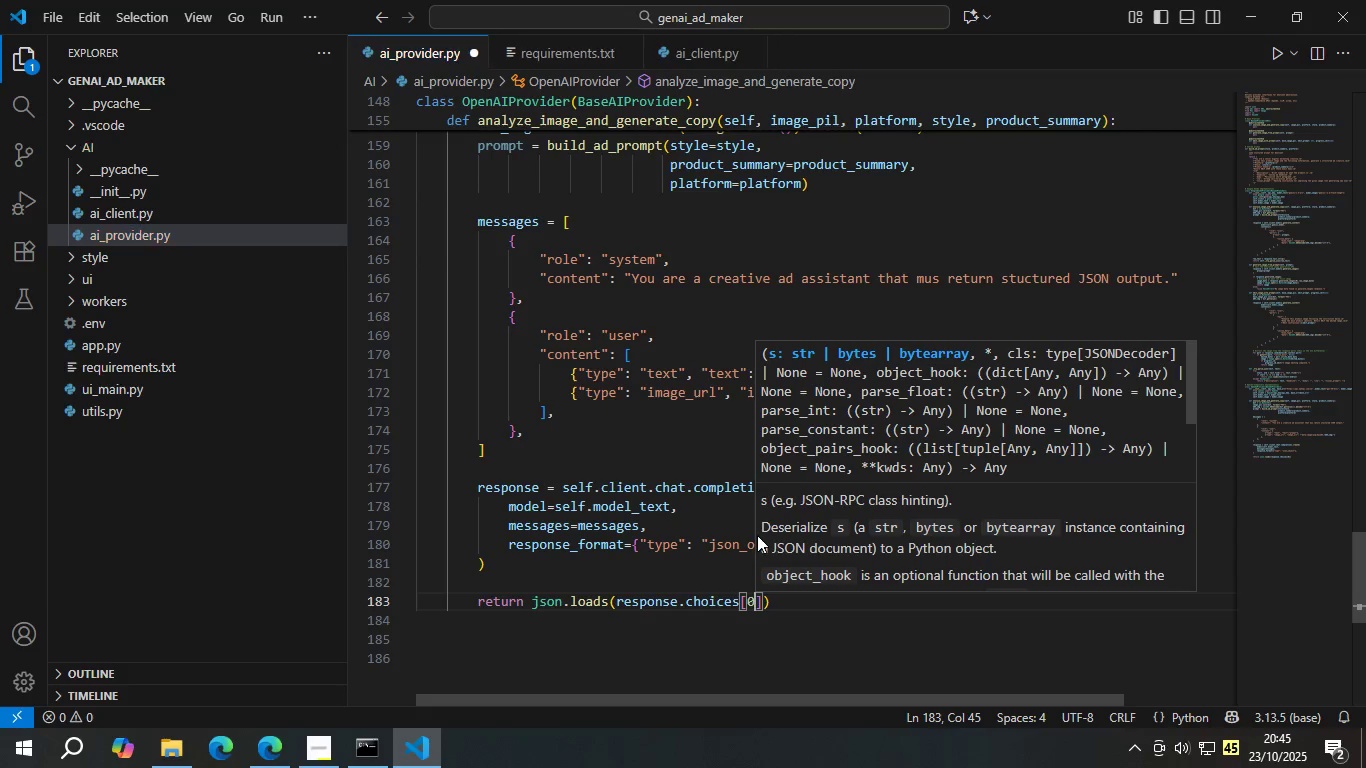 
key(ArrowRight)
 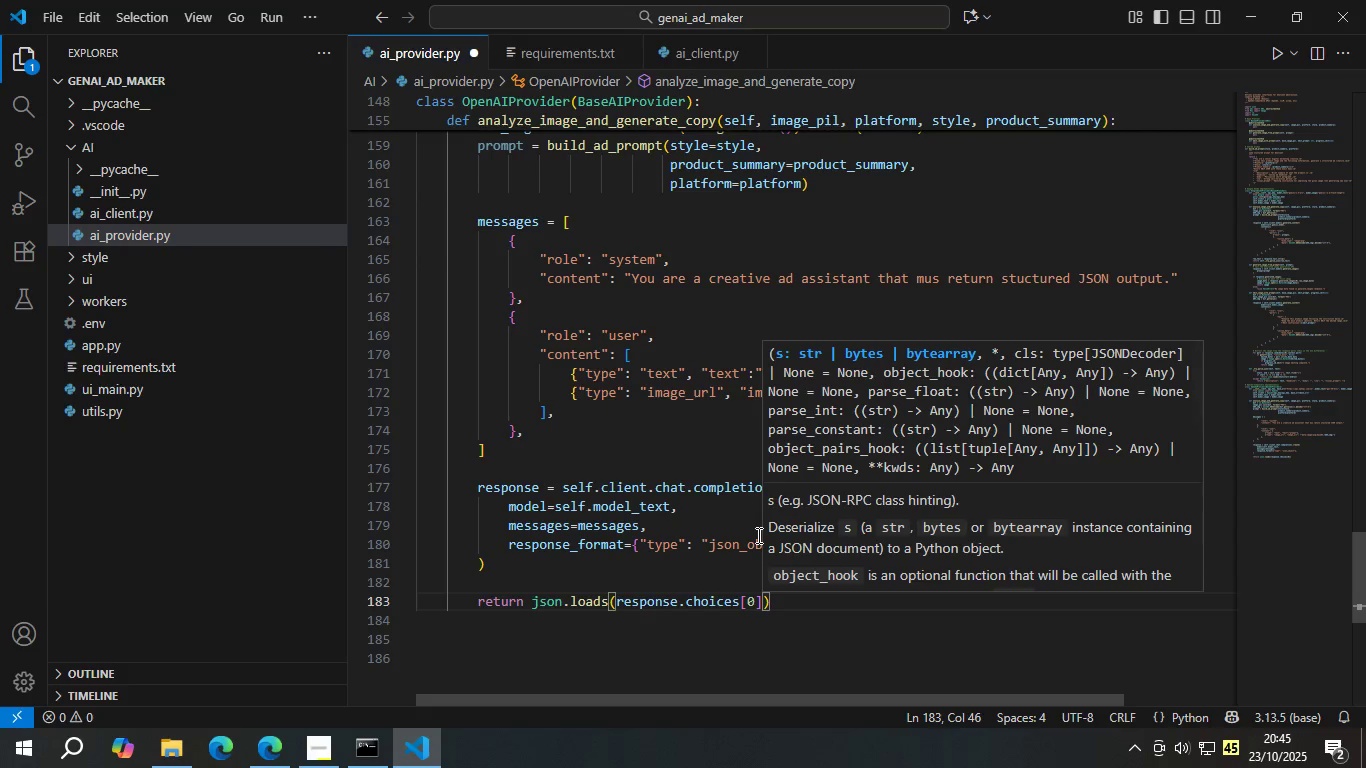 
type(.messa)
 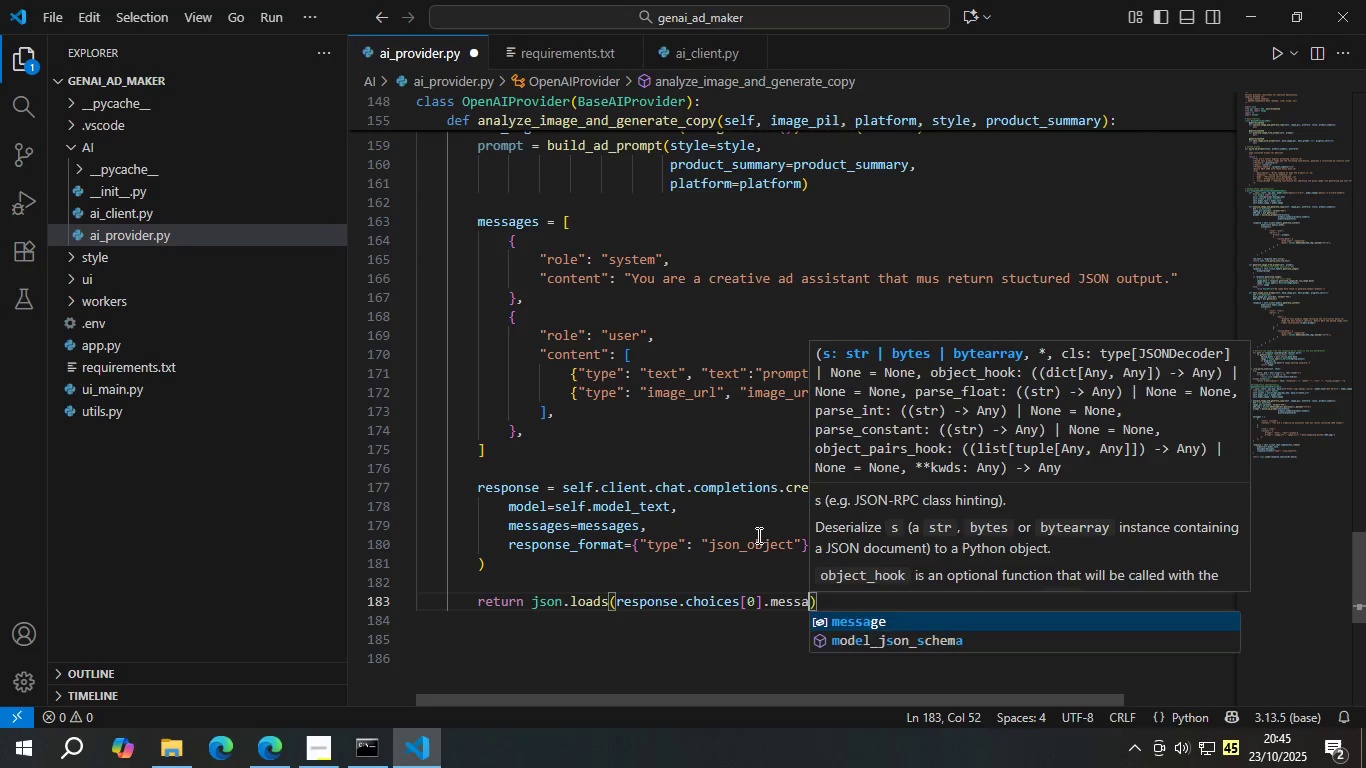 
key(Enter)
 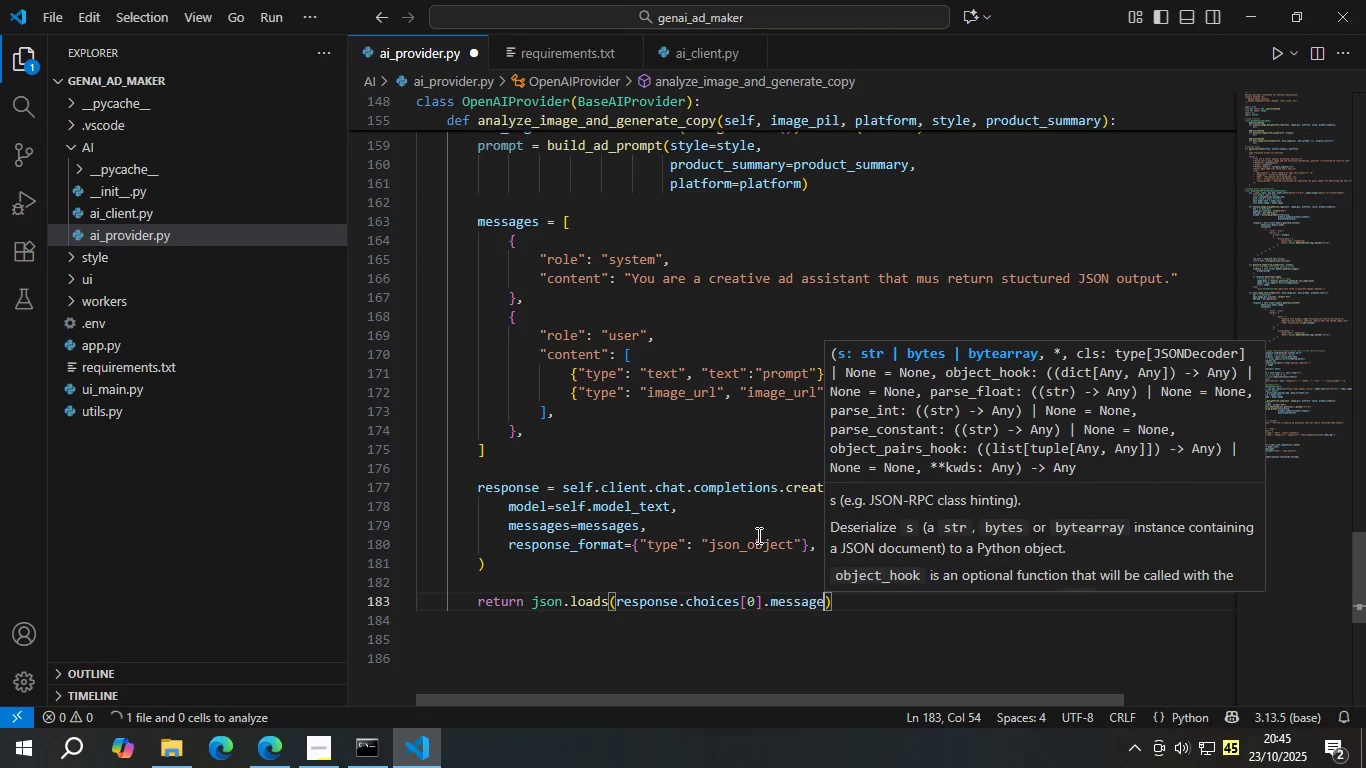 
type(.con)
 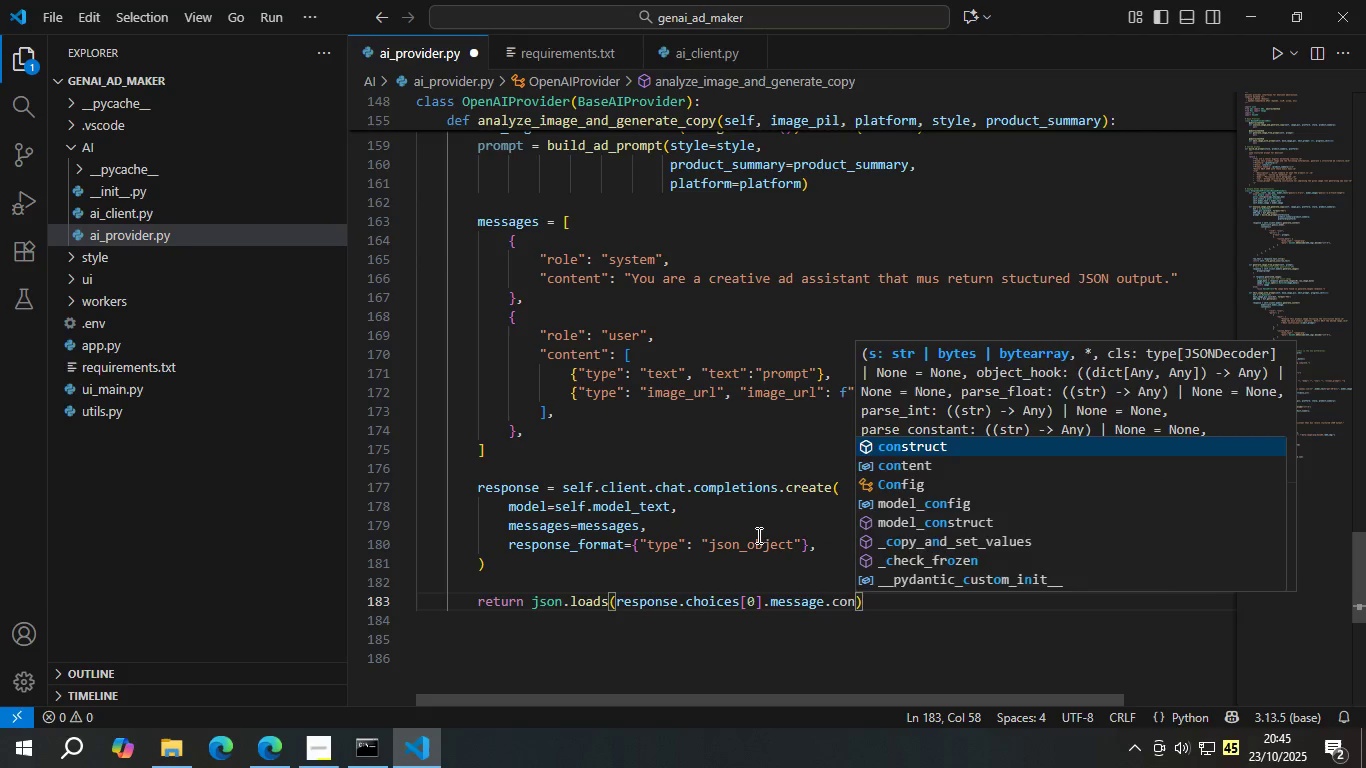 
key(Enter)
 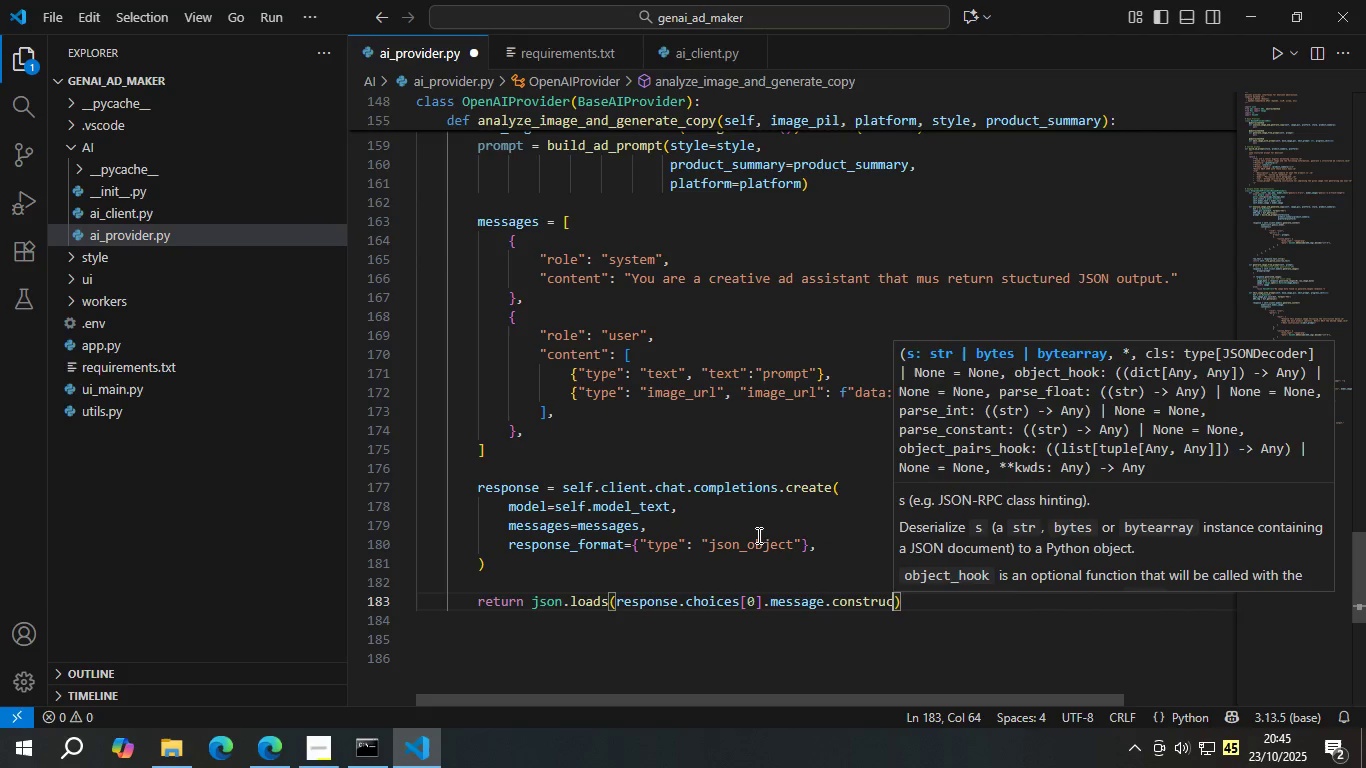 
key(Backspace)
key(Backspace)
key(Backspace)
key(Backspace)
key(Backspace)
key(Backspace)
type(te)
 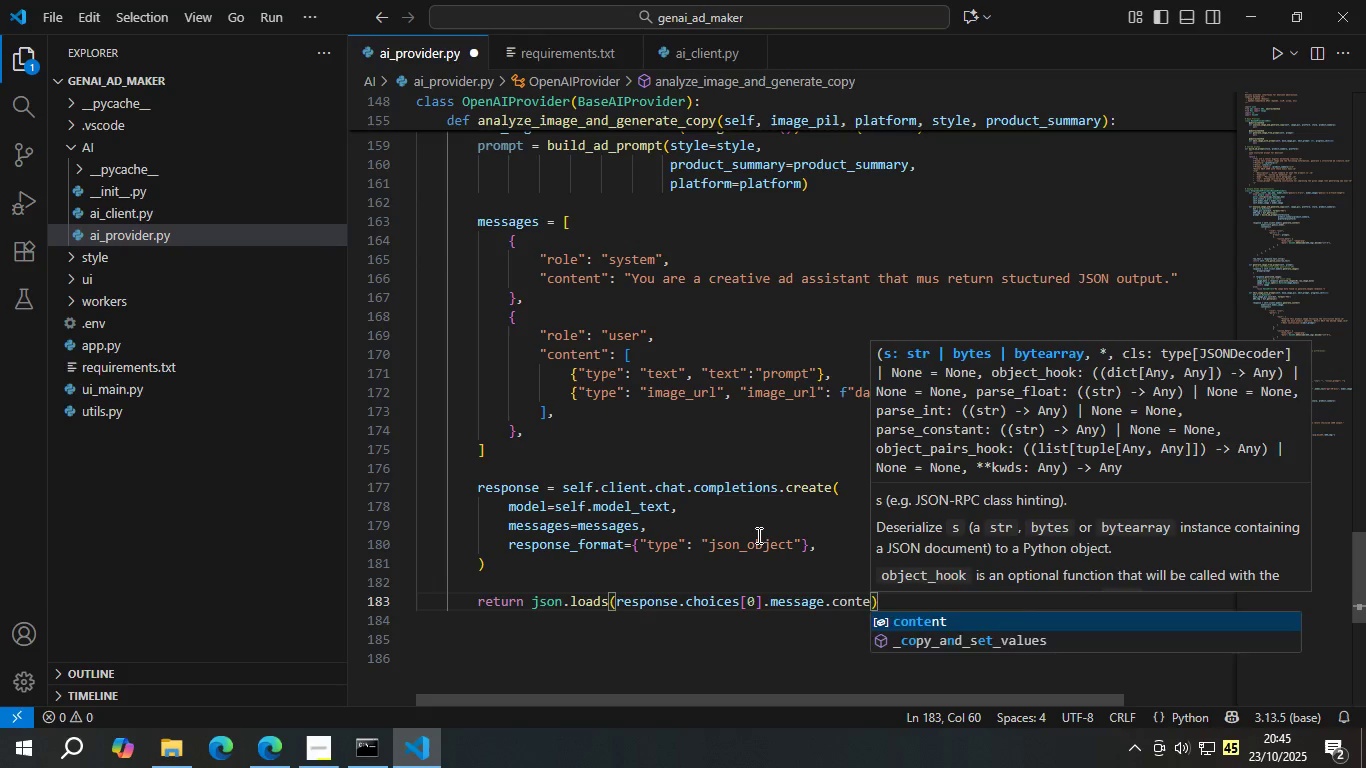 
key(Enter)
 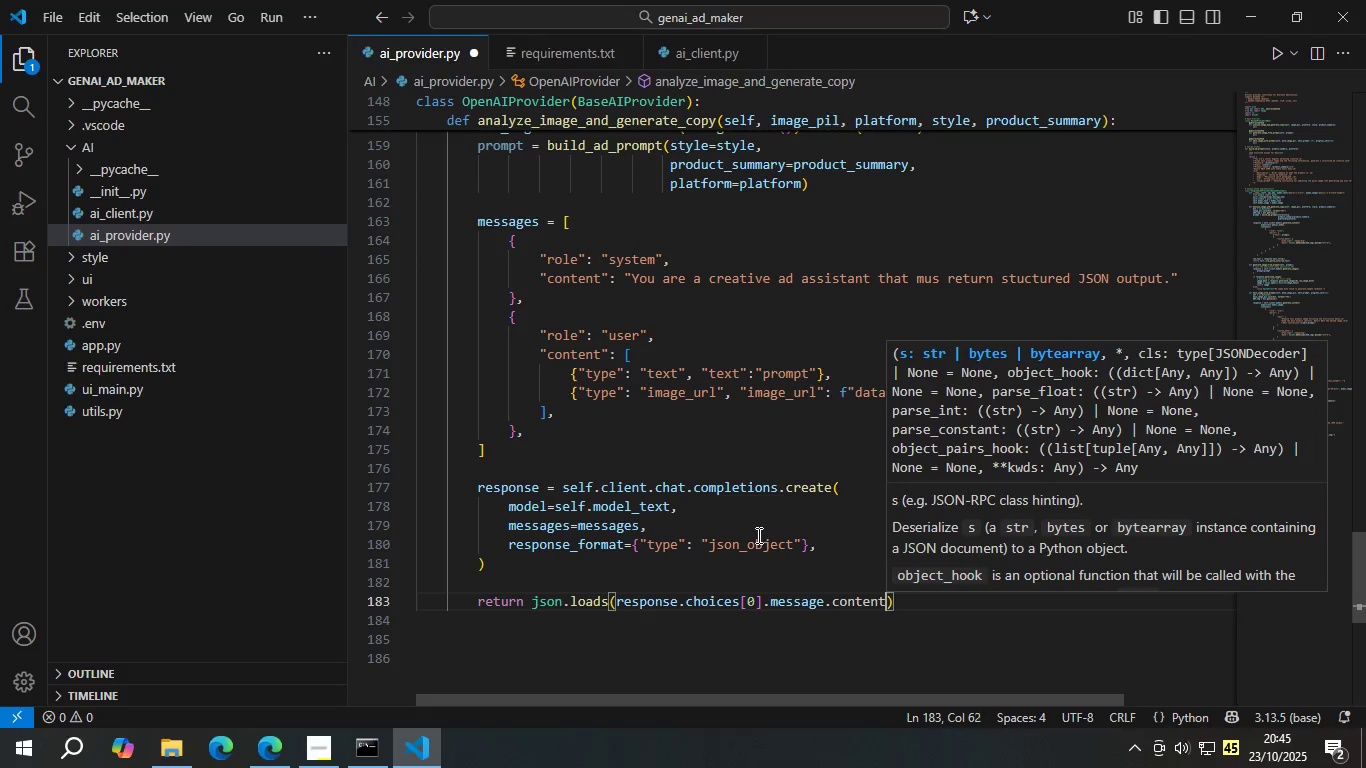 
key(Control+ControlLeft)
 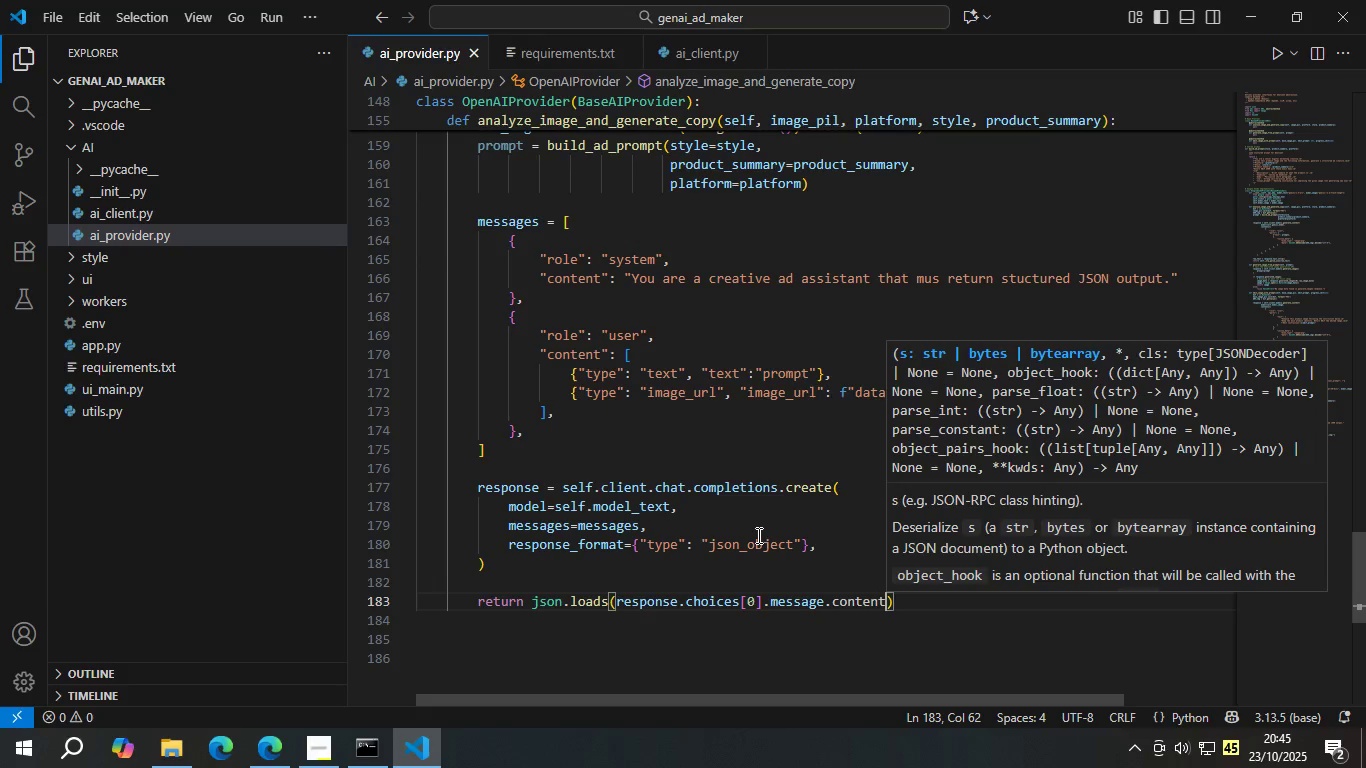 
key(Control+S)
 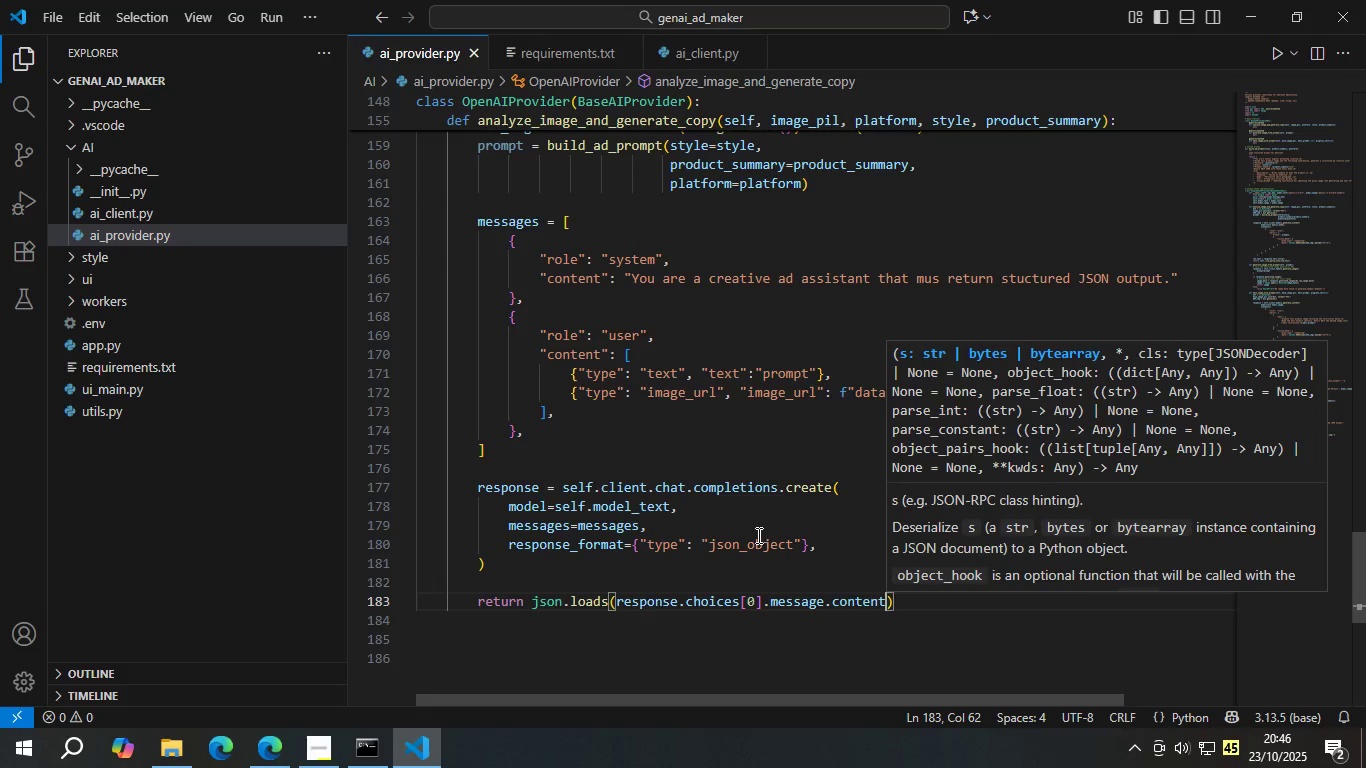 
key(ArrowRight)
 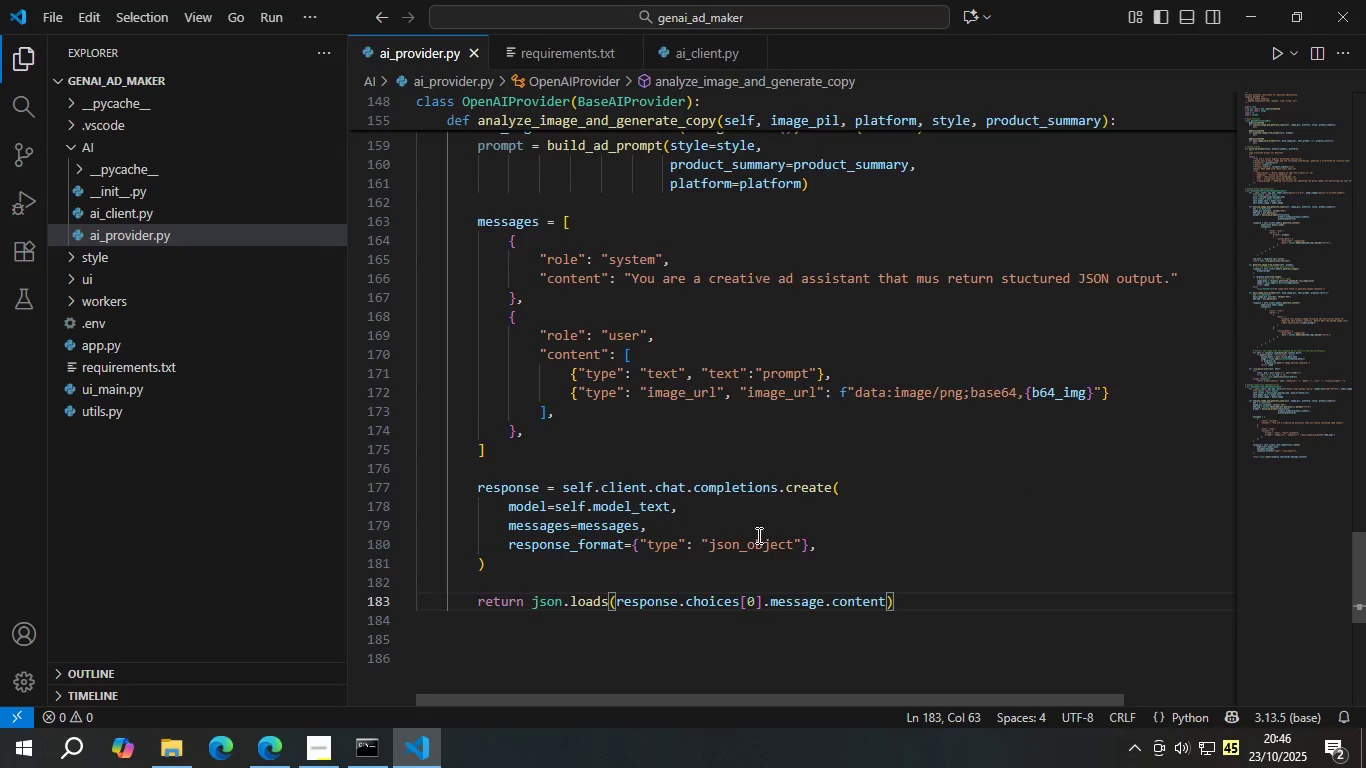 
key(Enter)
 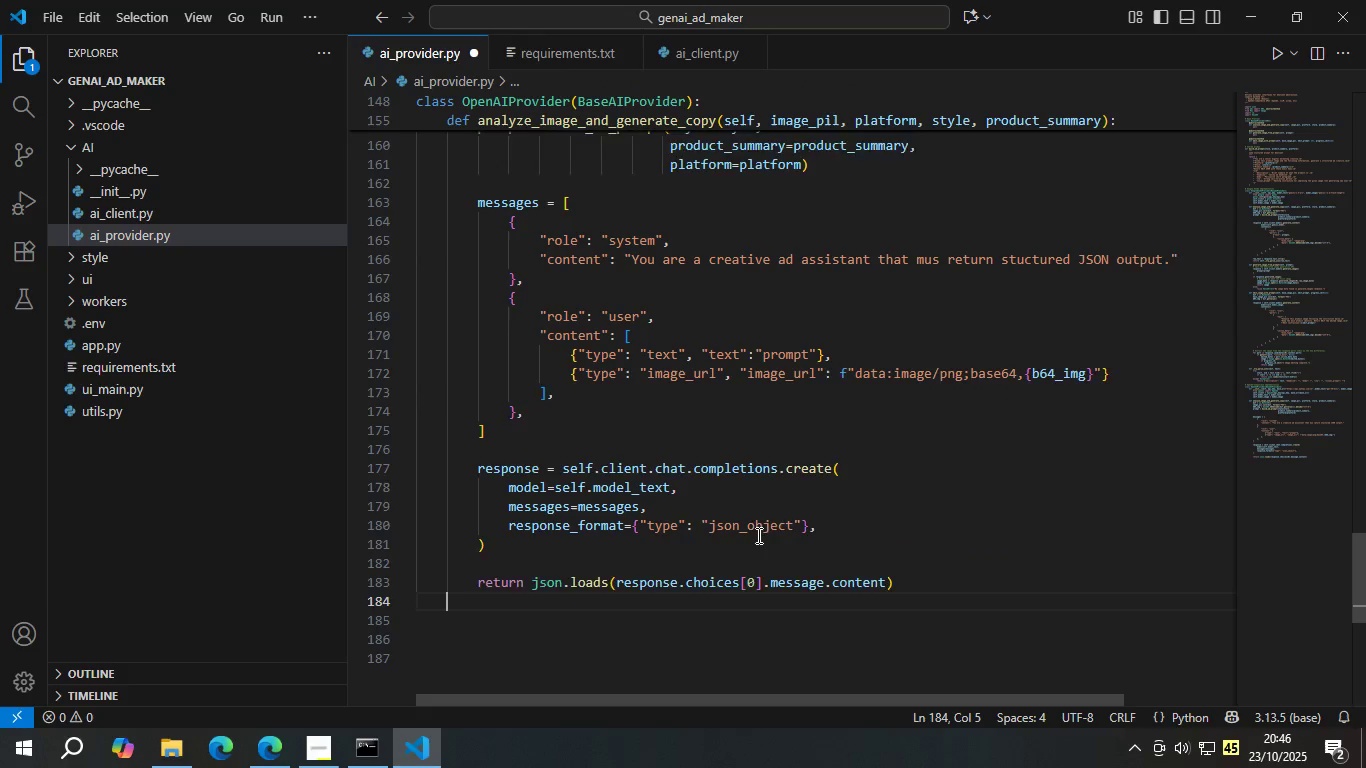 
key(Enter)
 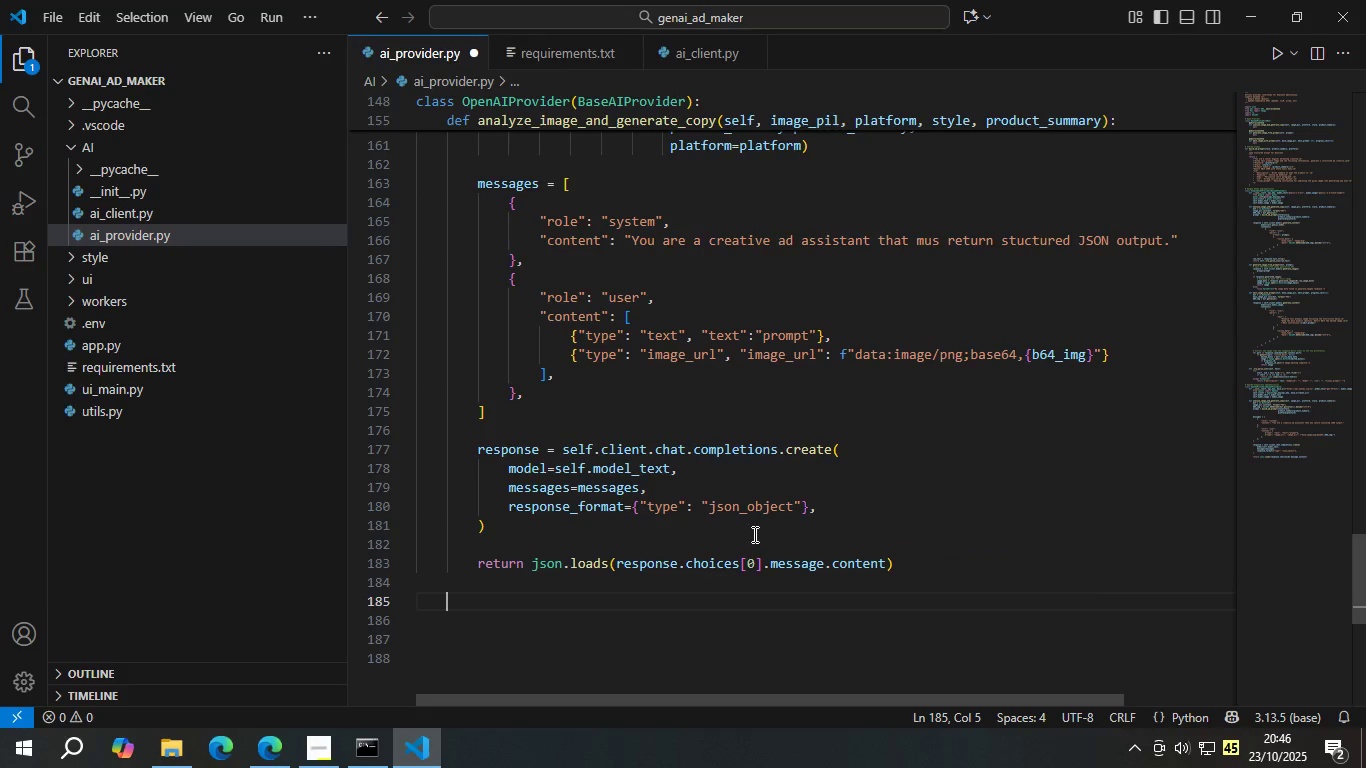 
scroll: coordinate [496, 399], scroll_direction: up, amount: 1.0
 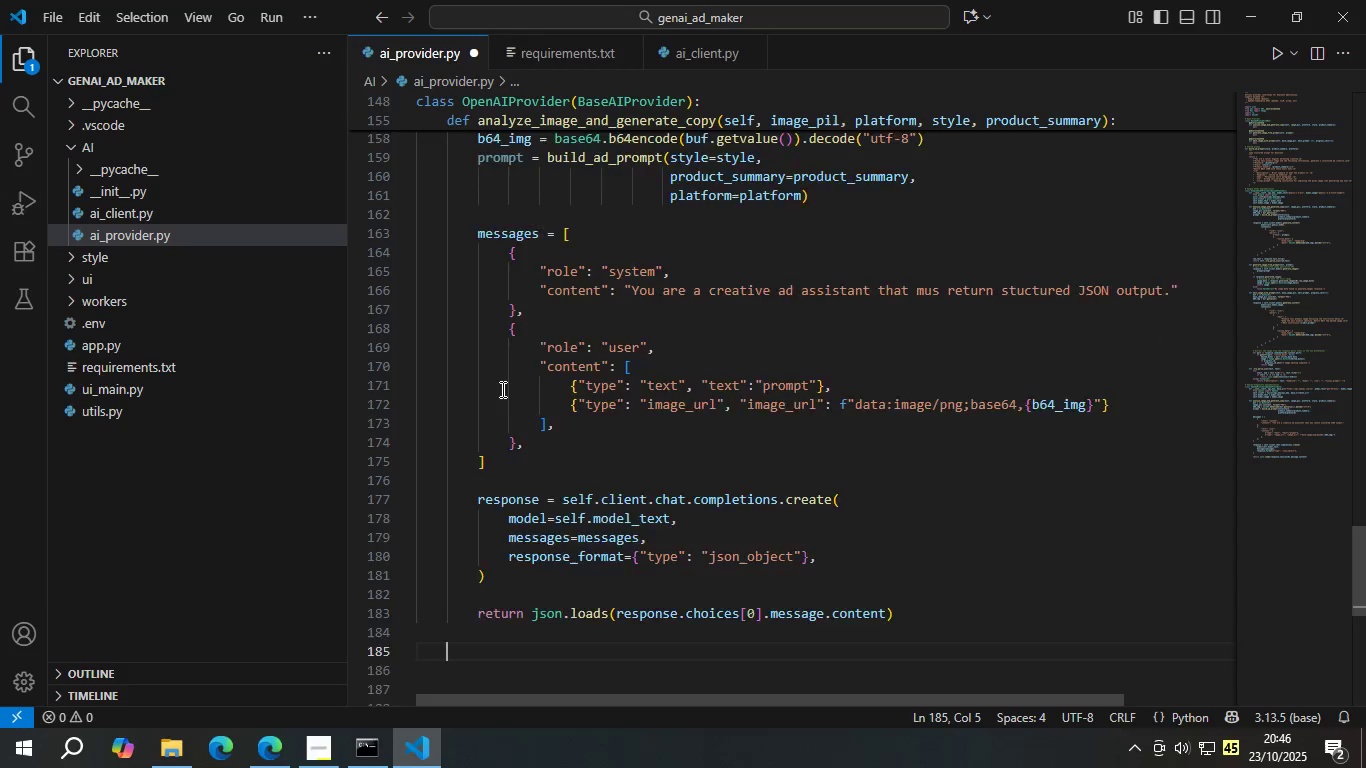 
type(def genera)
 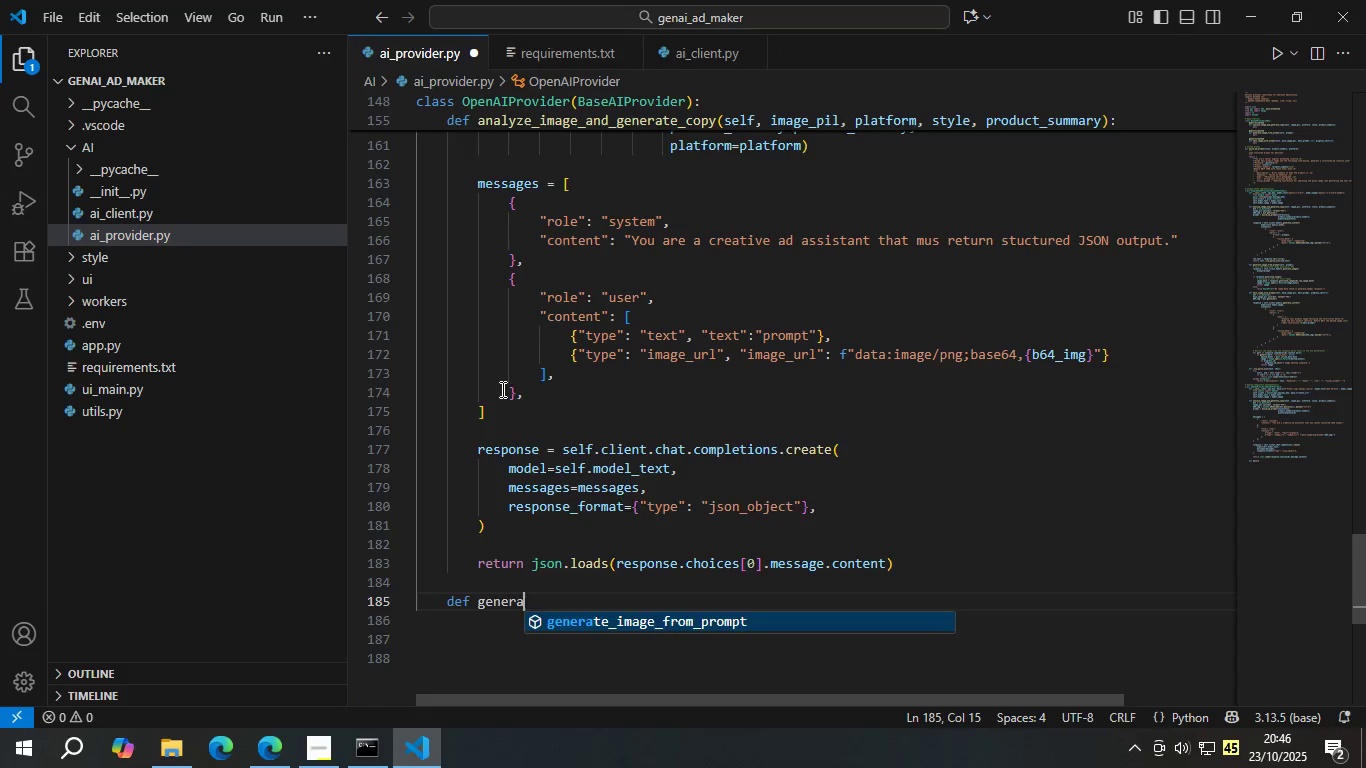 
key(Enter)
 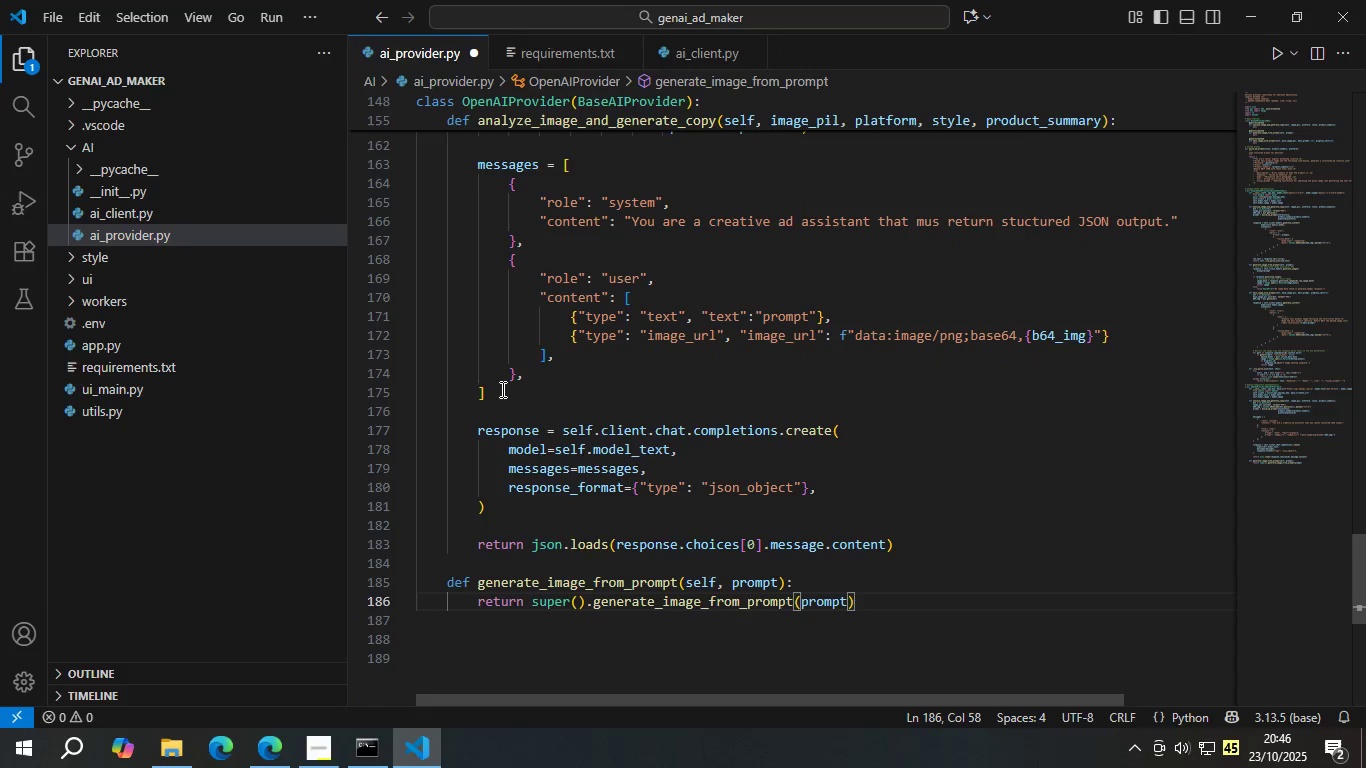 
hold_key(key=Backspace, duration=1.5)
 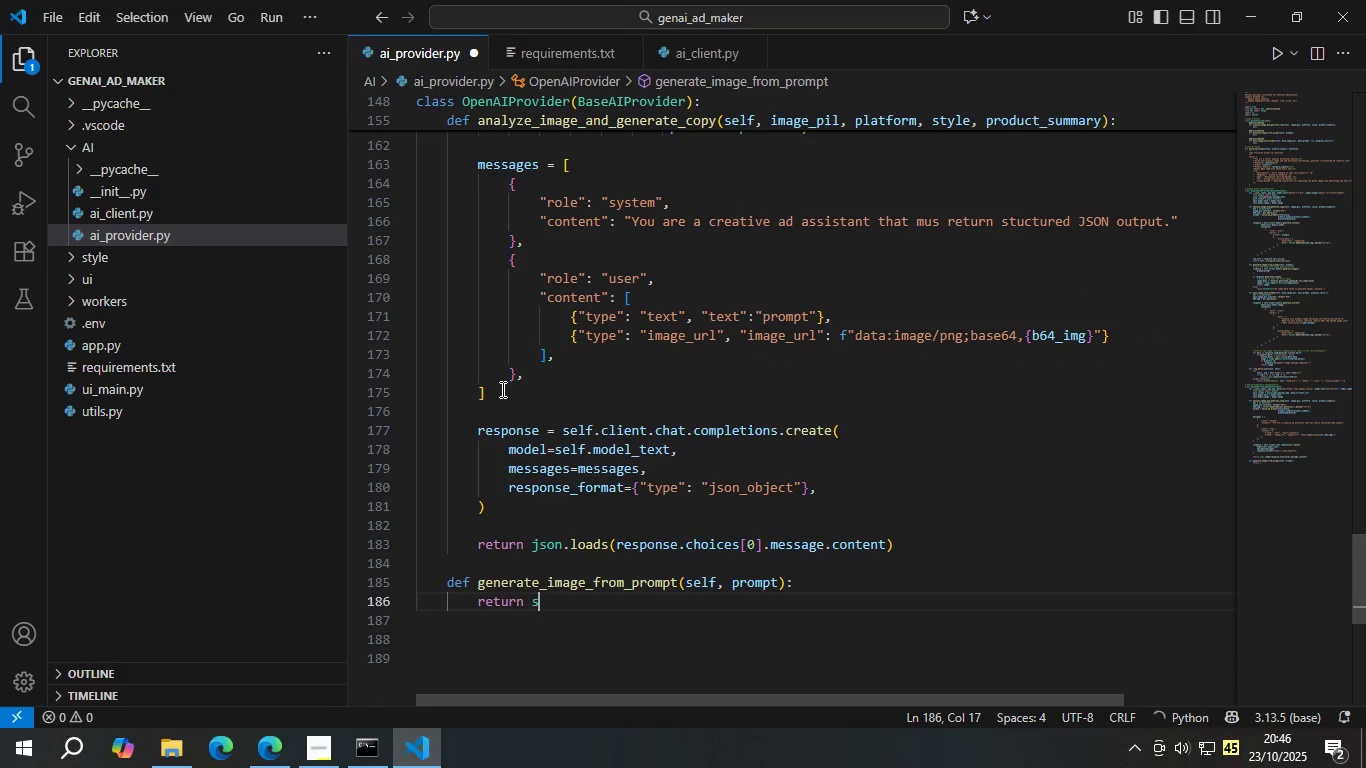 
hold_key(key=Backspace, duration=0.32)
 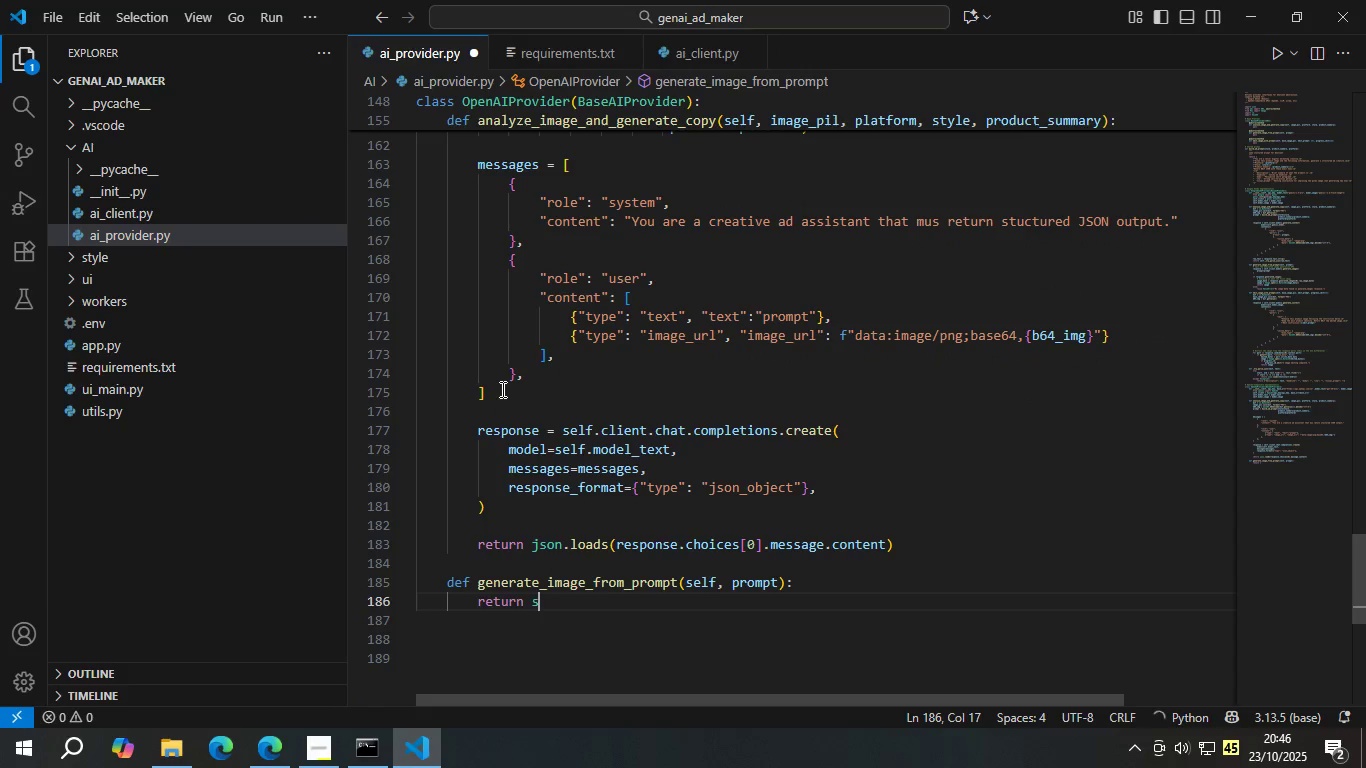 
key(Backspace)
key(Backspace)
key(Backspace)
key(Backspace)
key(Backspace)
key(Backspace)
type(sult = self.clie)
 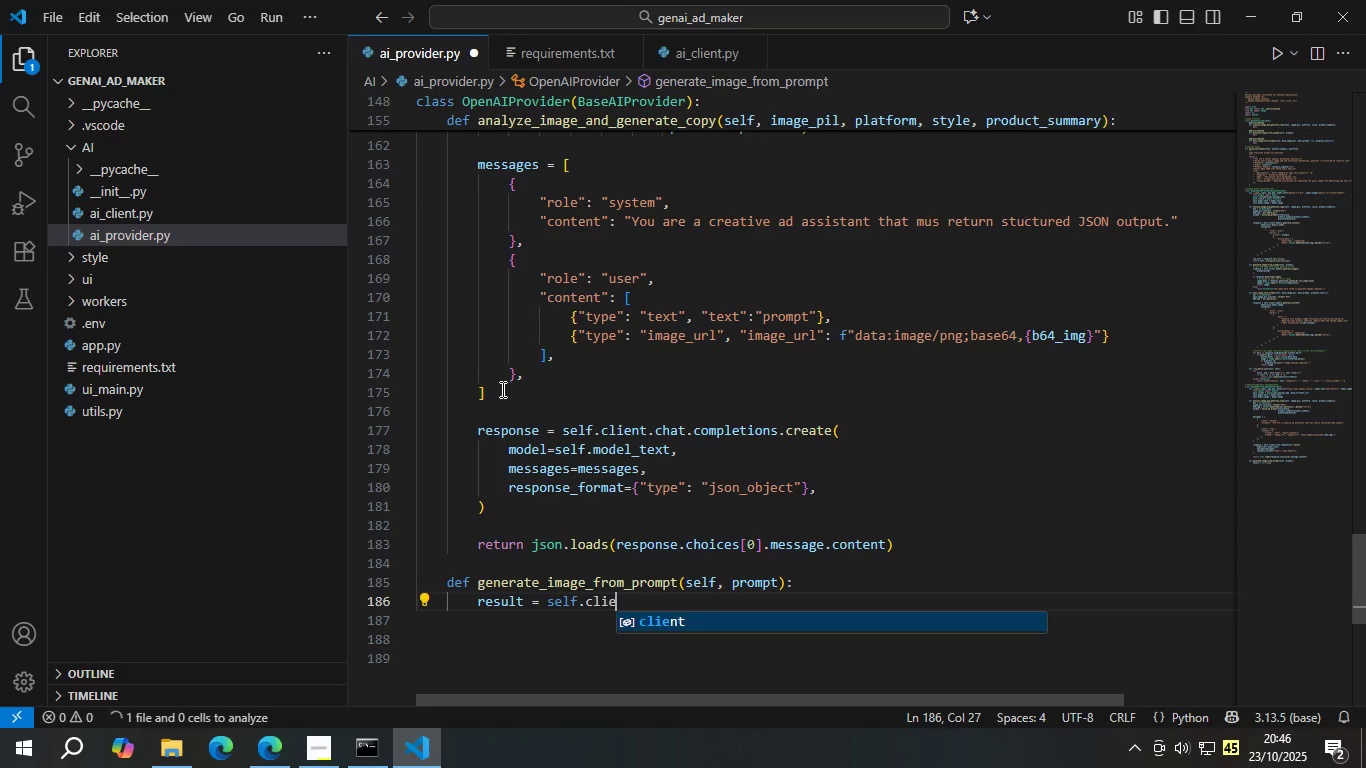 
key(Enter)
 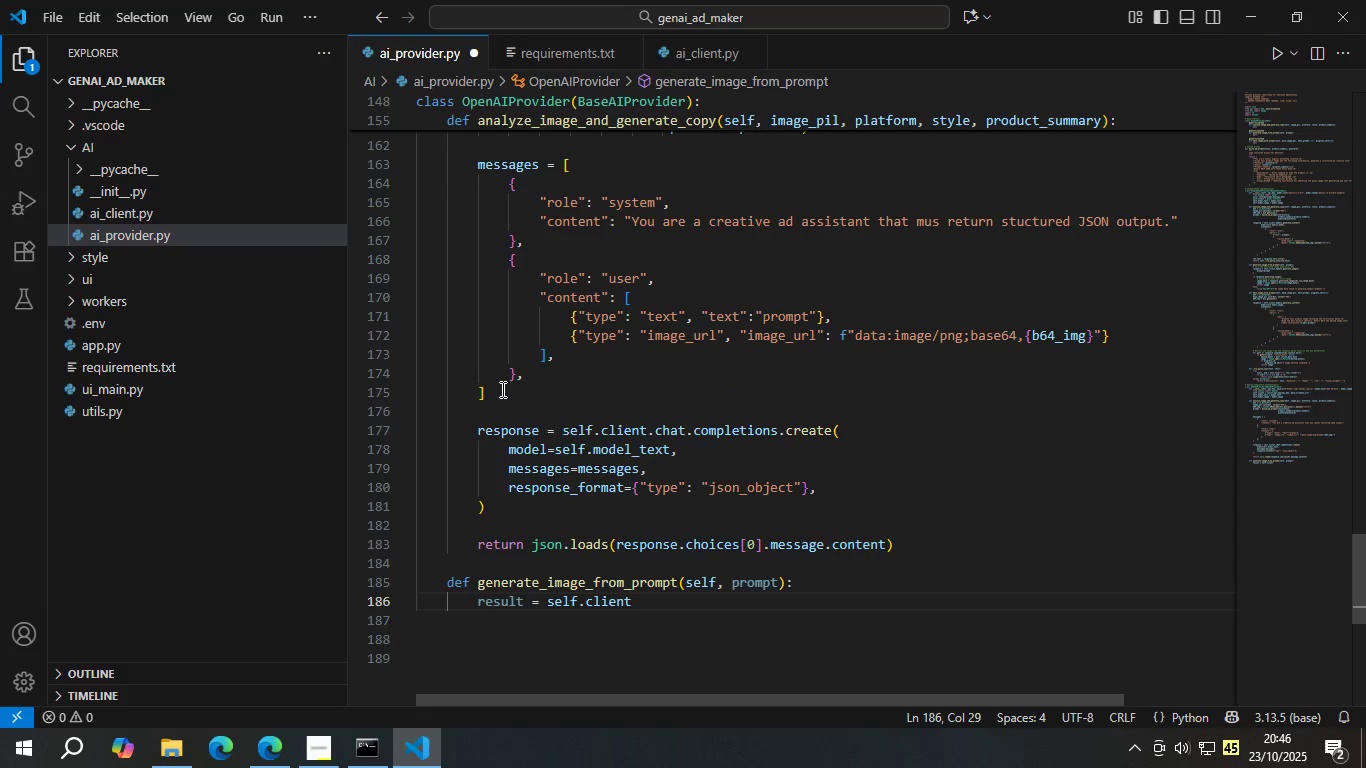 
type(.ima)
 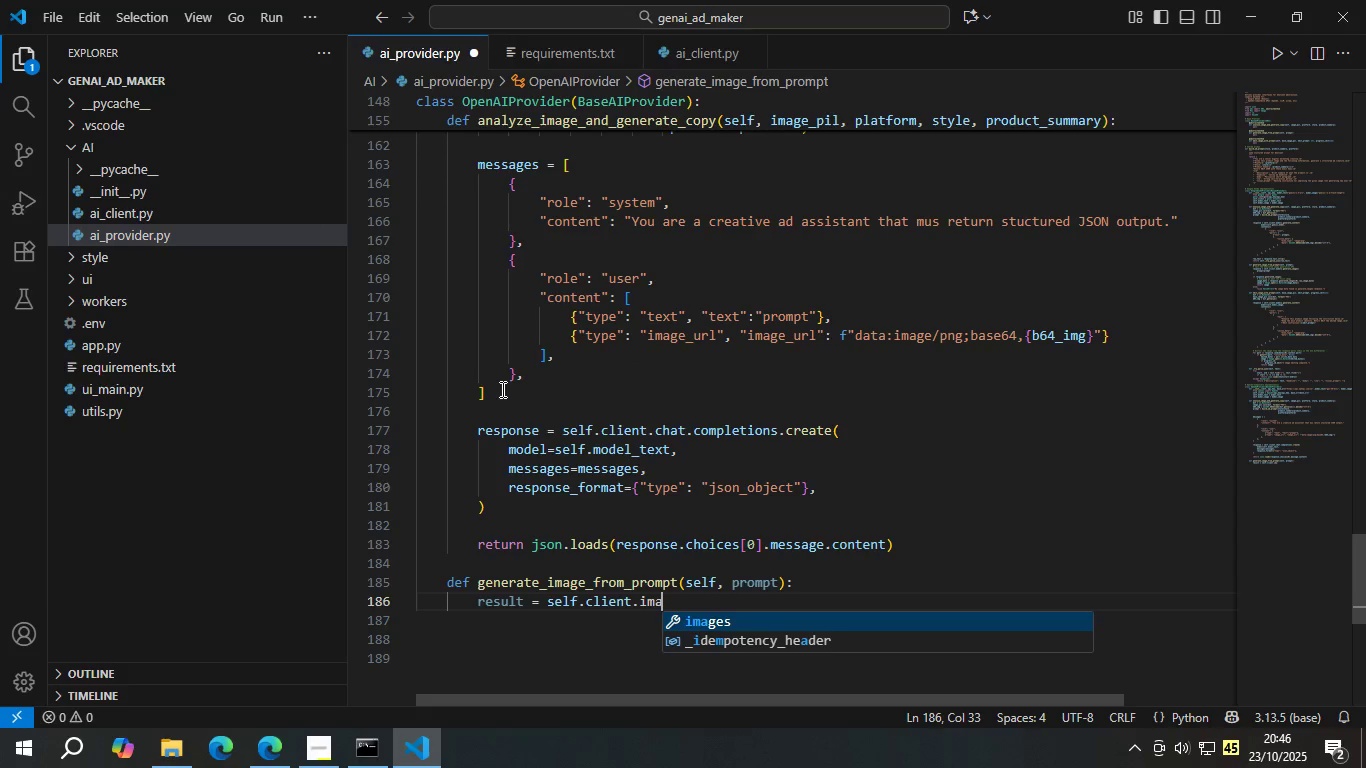 
key(Enter)
 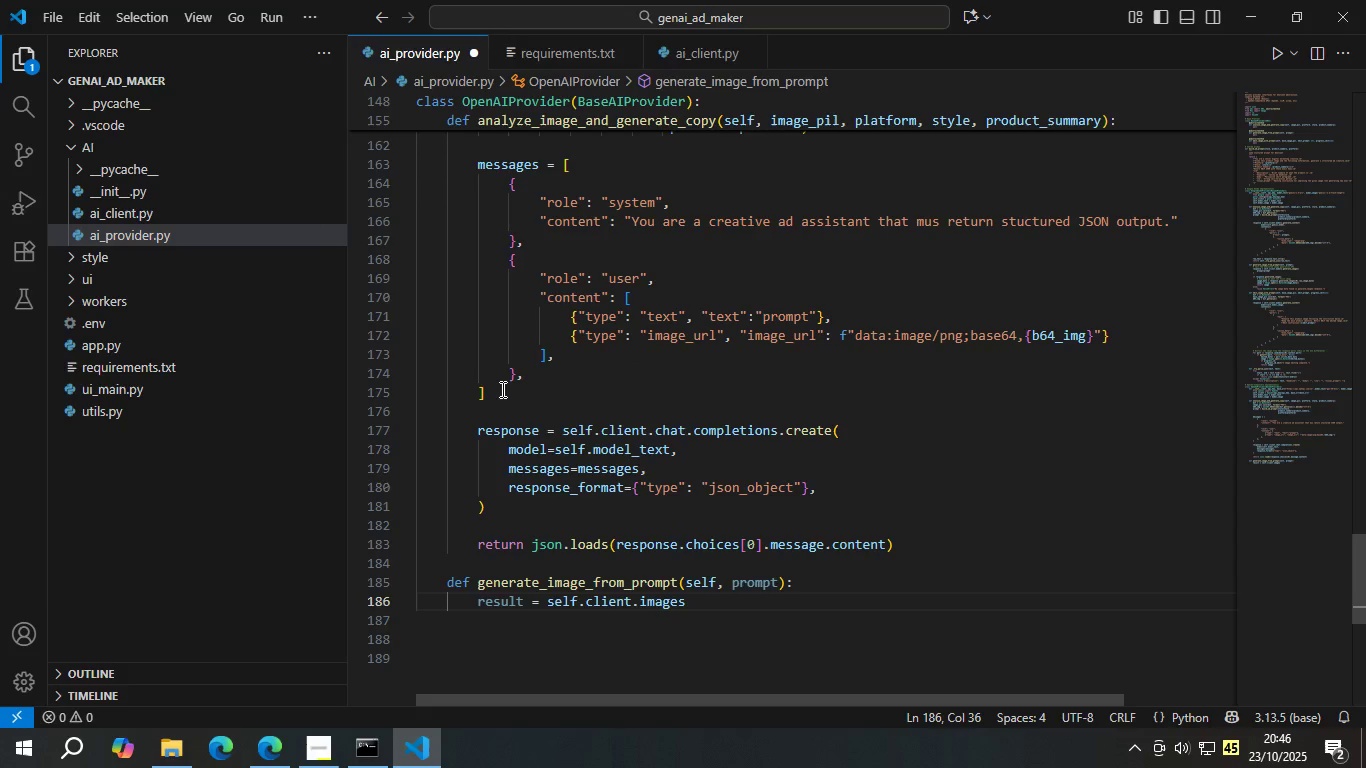 
type(.genet)
 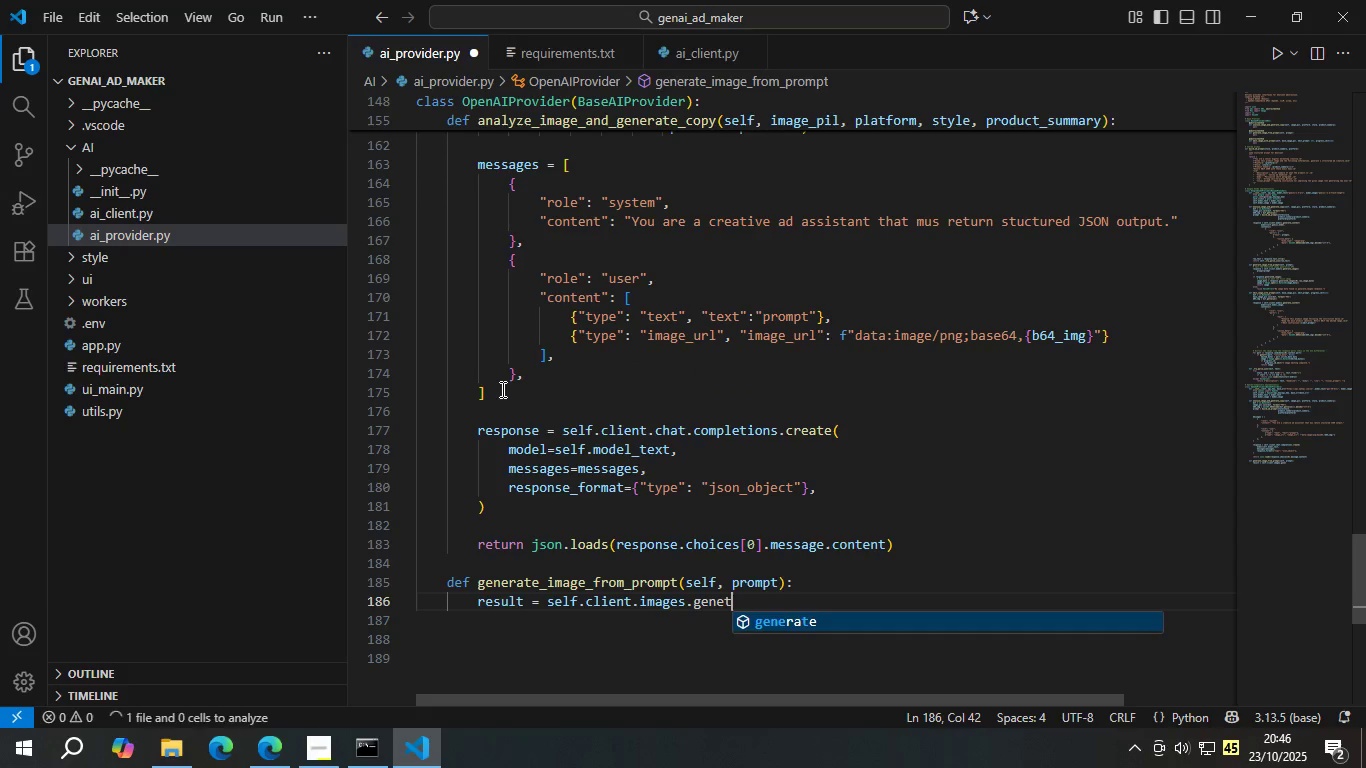 
key(Enter)
 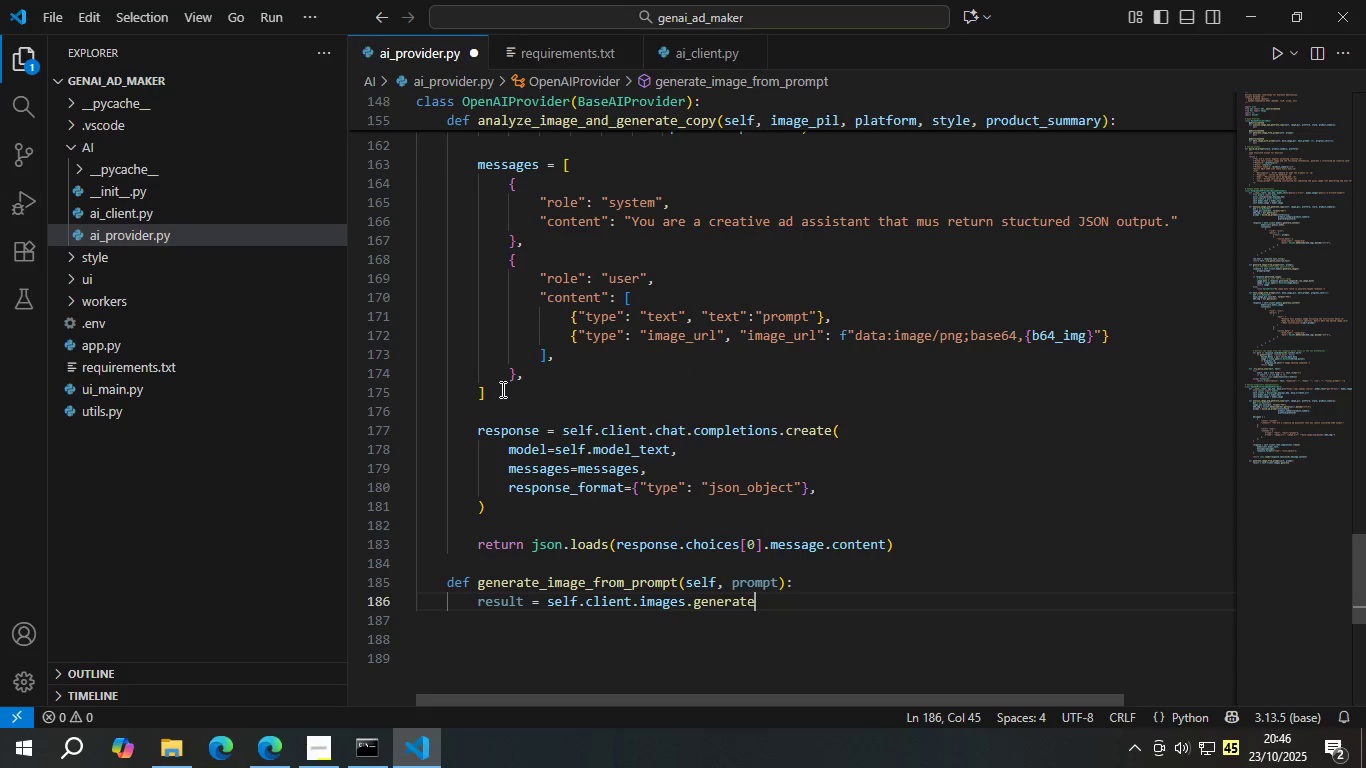 
type((model)
 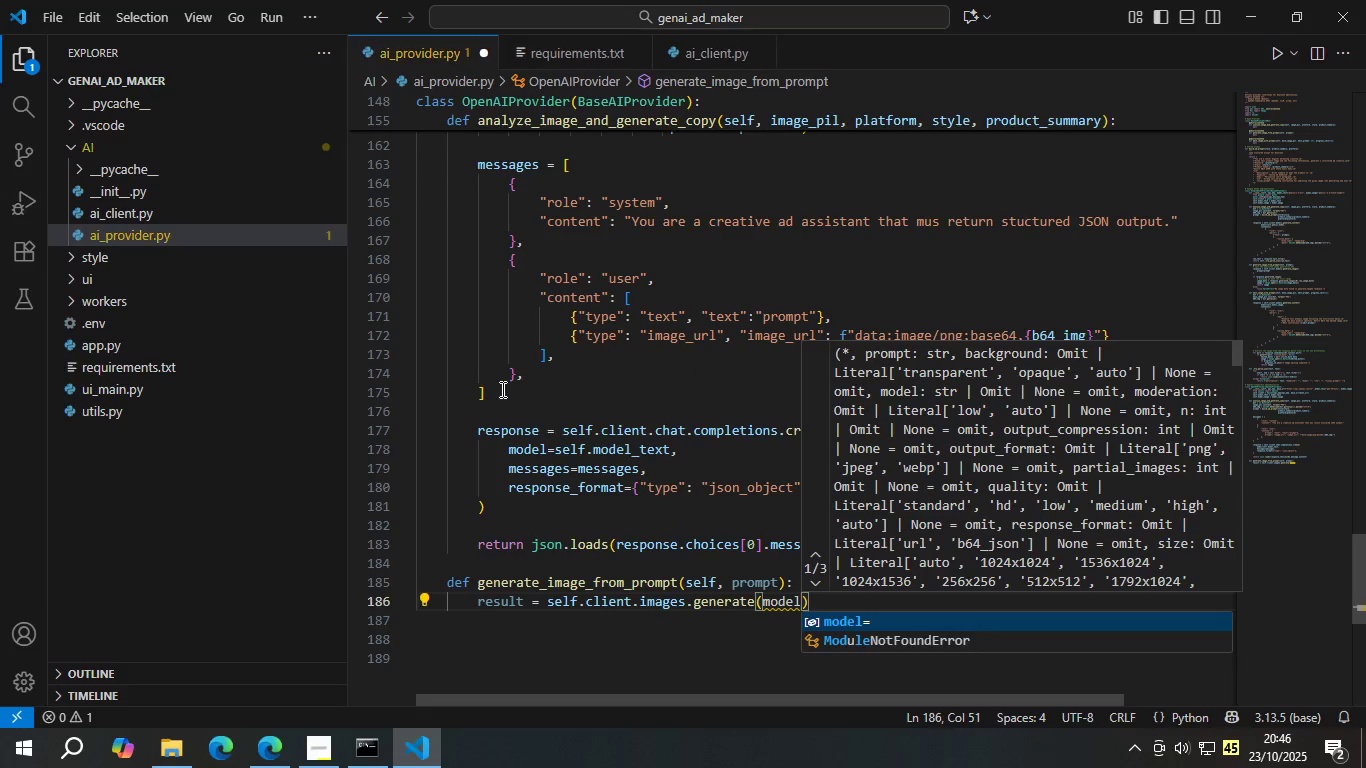 
key(Enter)
 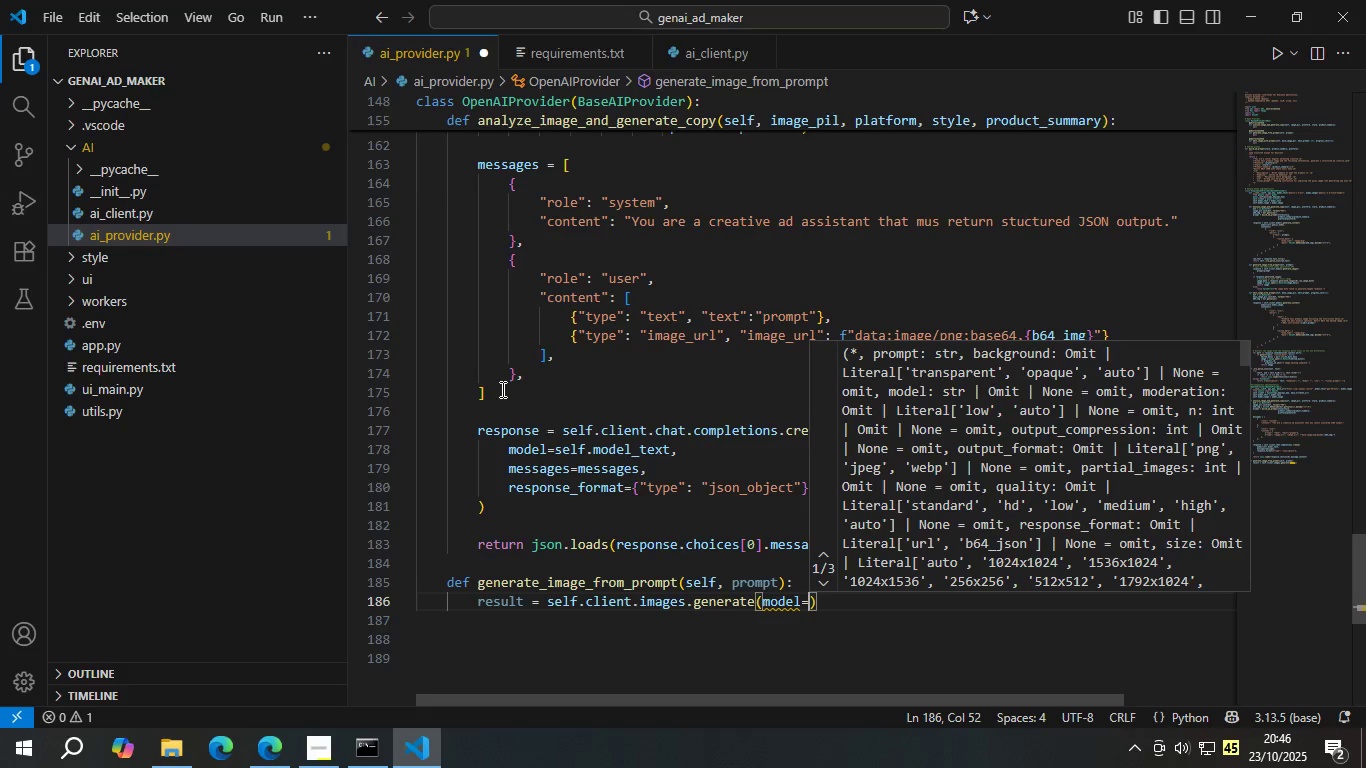 
type(se)
key(Backspace)
type(lf.)
key(Backspace)
key(Backspace)
key(Backspace)
type(eld.)
key(Backspace)
key(Backspace)
type(f.node)
key(Backspace)
key(Backspace)
key(Backspace)
key(Backspace)
type(mno)
key(Backspace)
key(Backspace)
key(Backspace)
type(mode)
 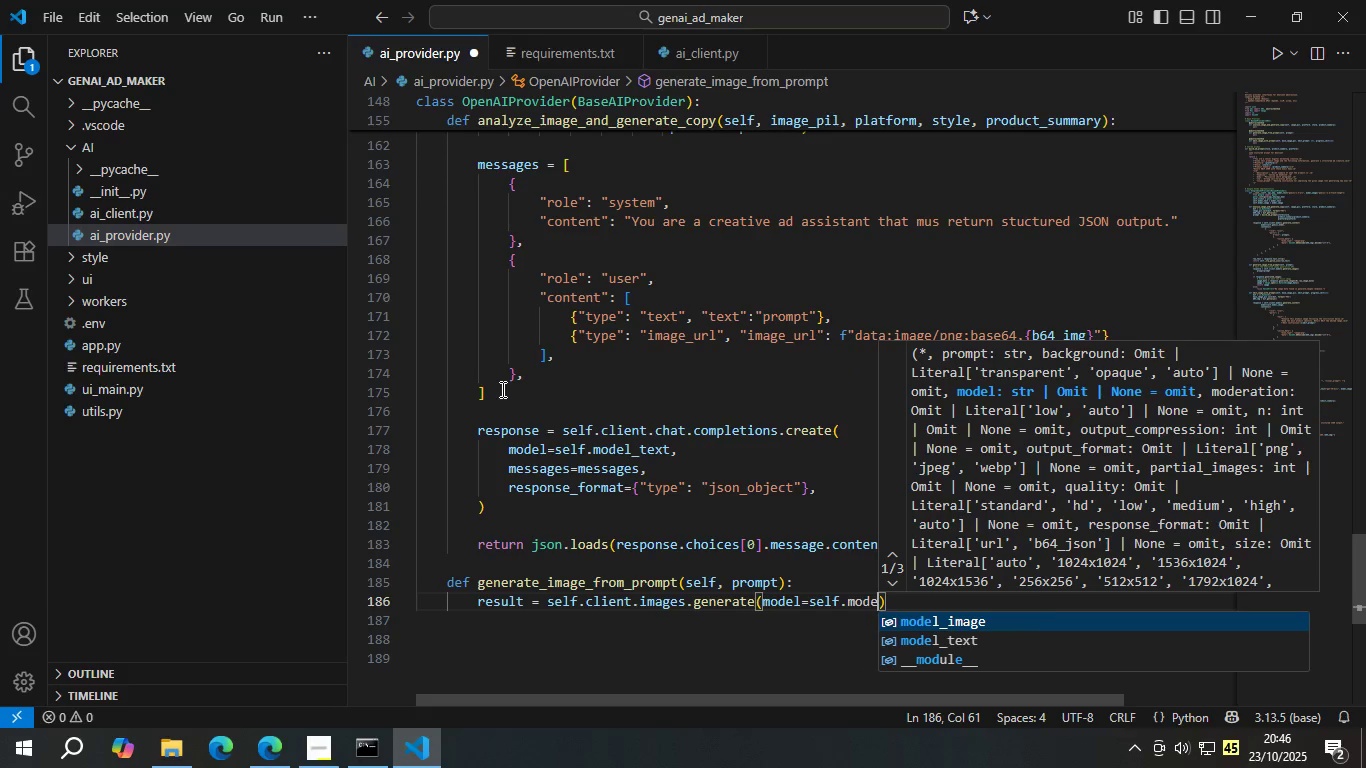 
key(Enter)
 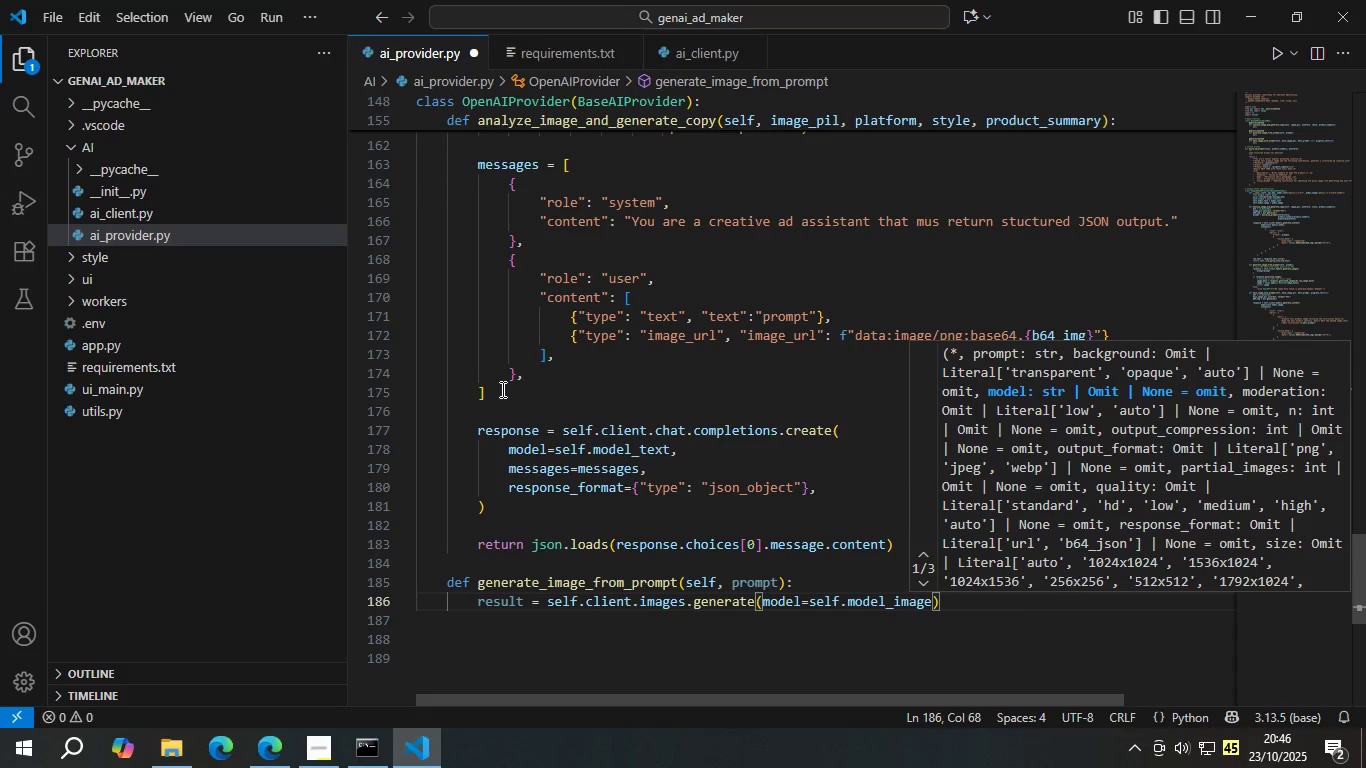 
type(, prompt)
 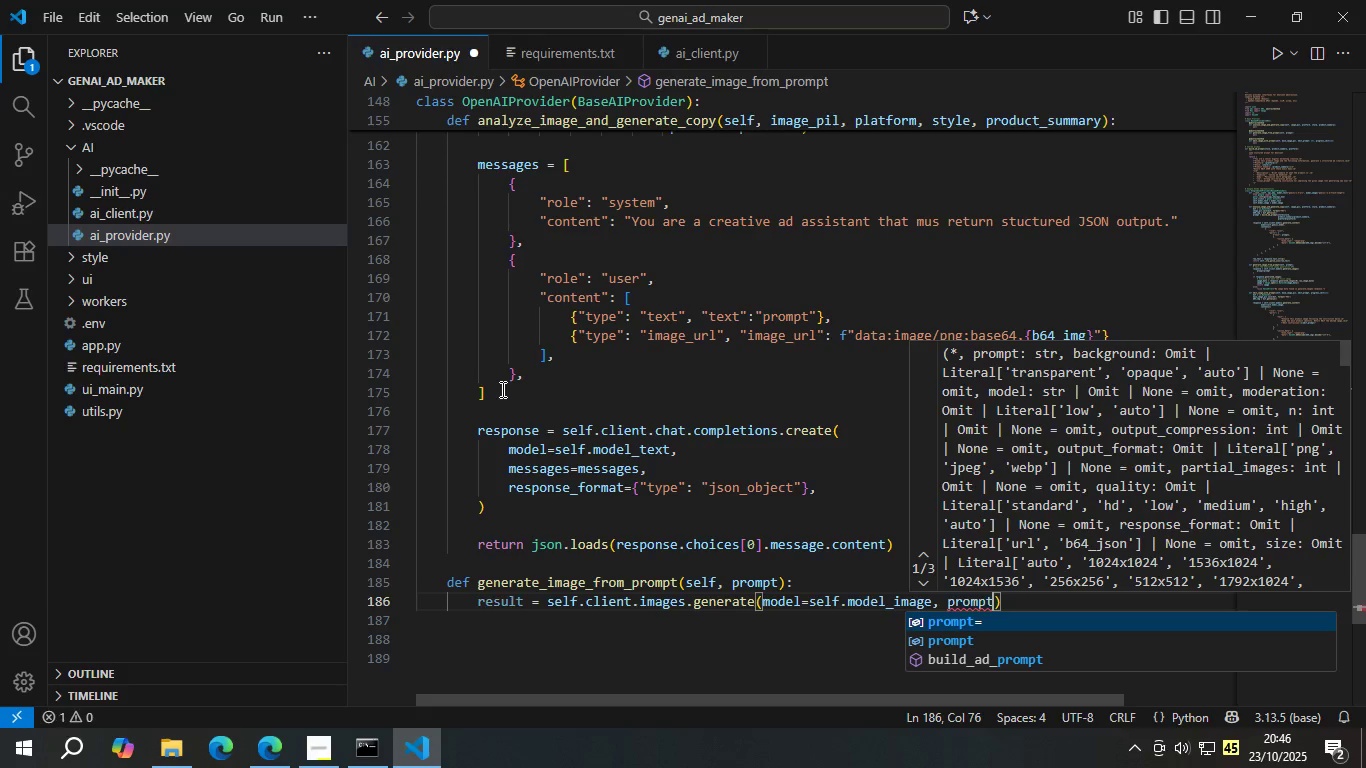 
key(Enter)
 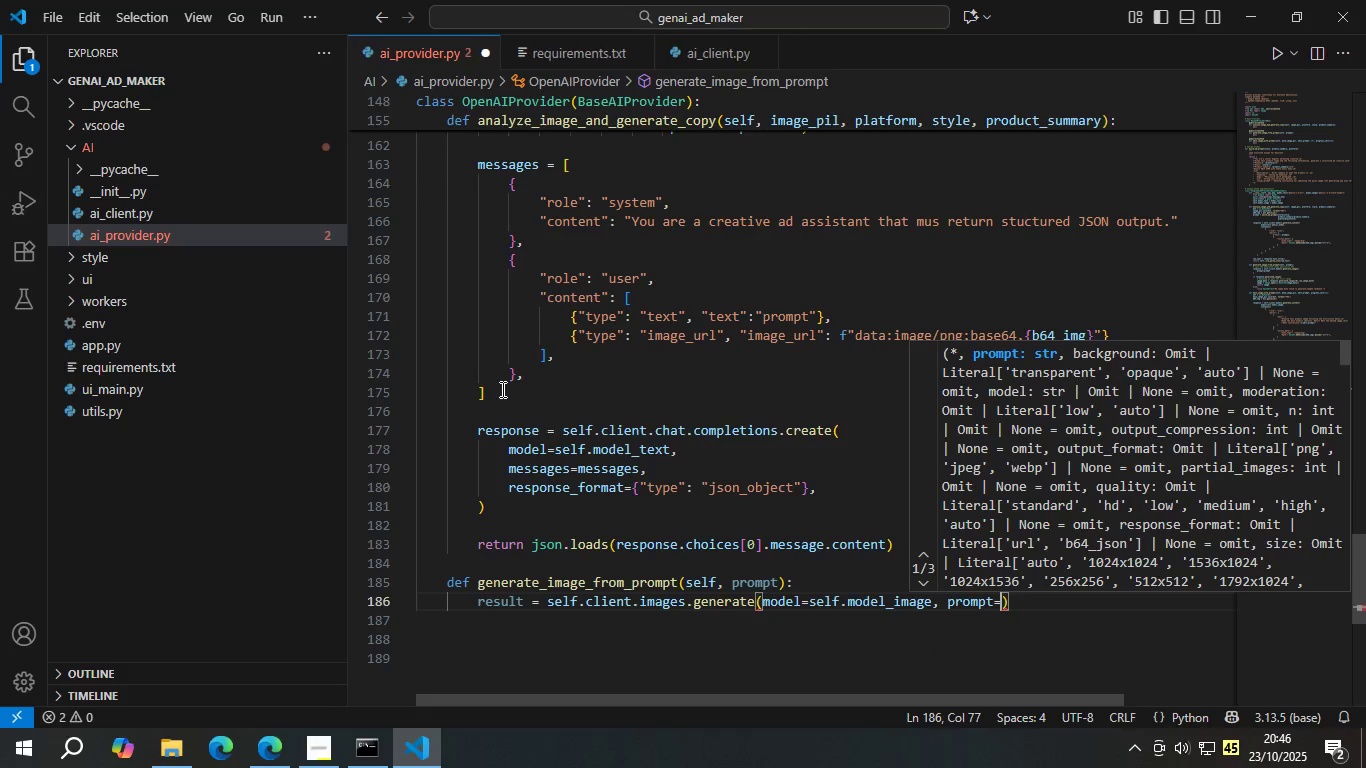 
type(pro)
 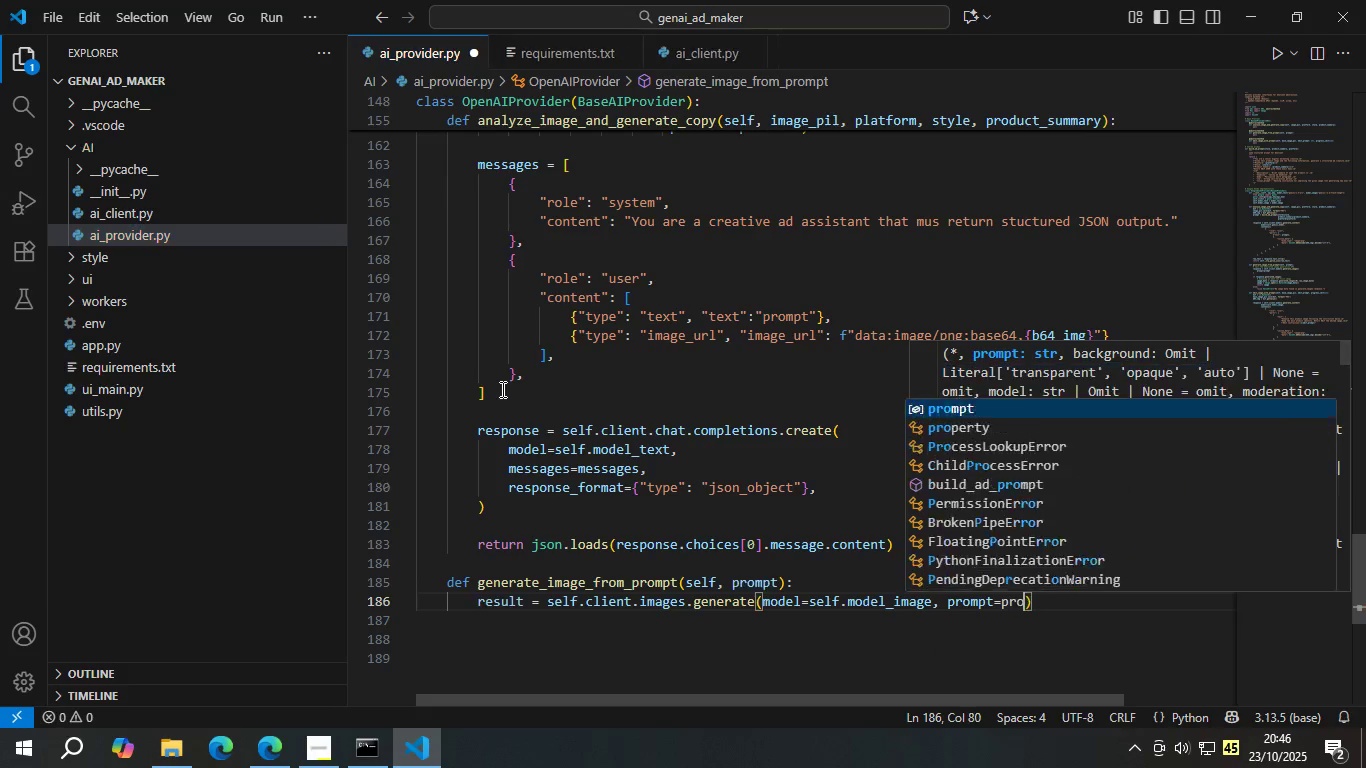 
key(Enter)
 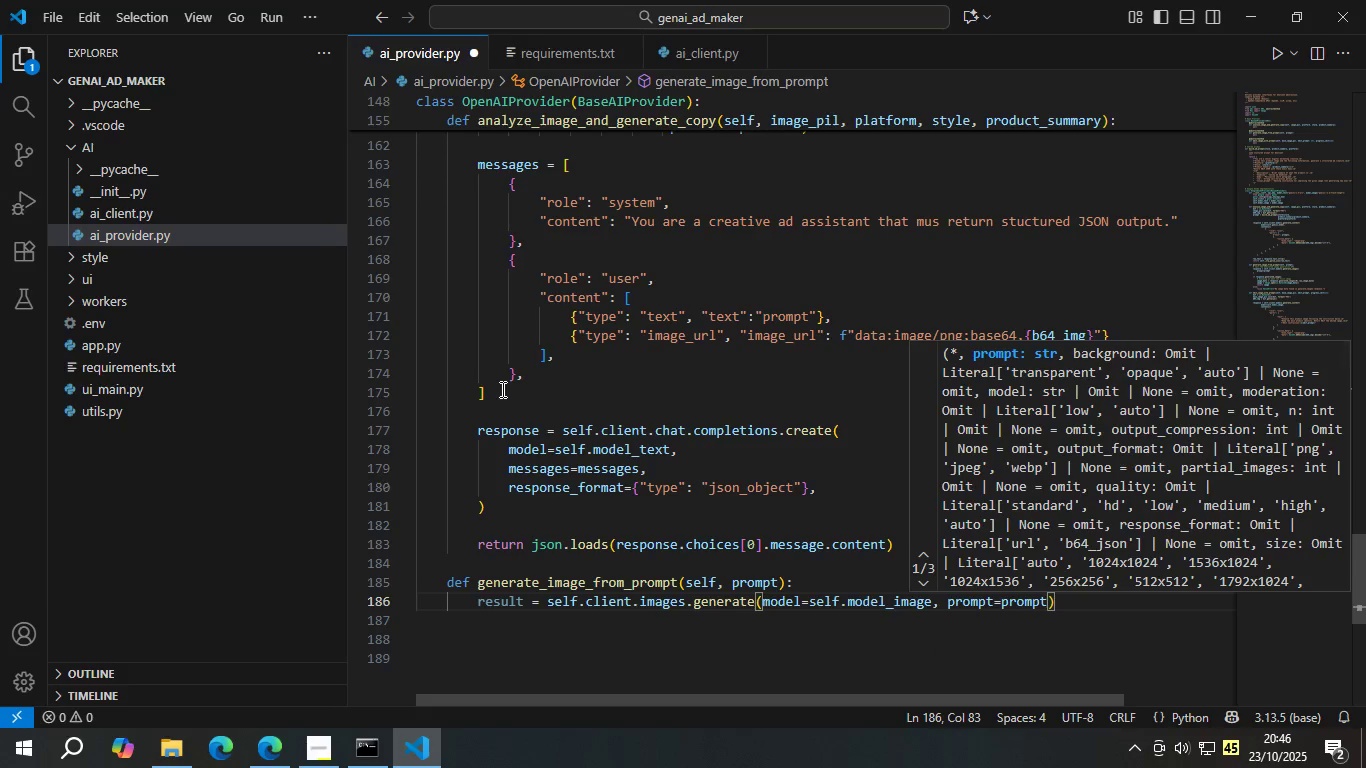 
key(ArrowRight)
 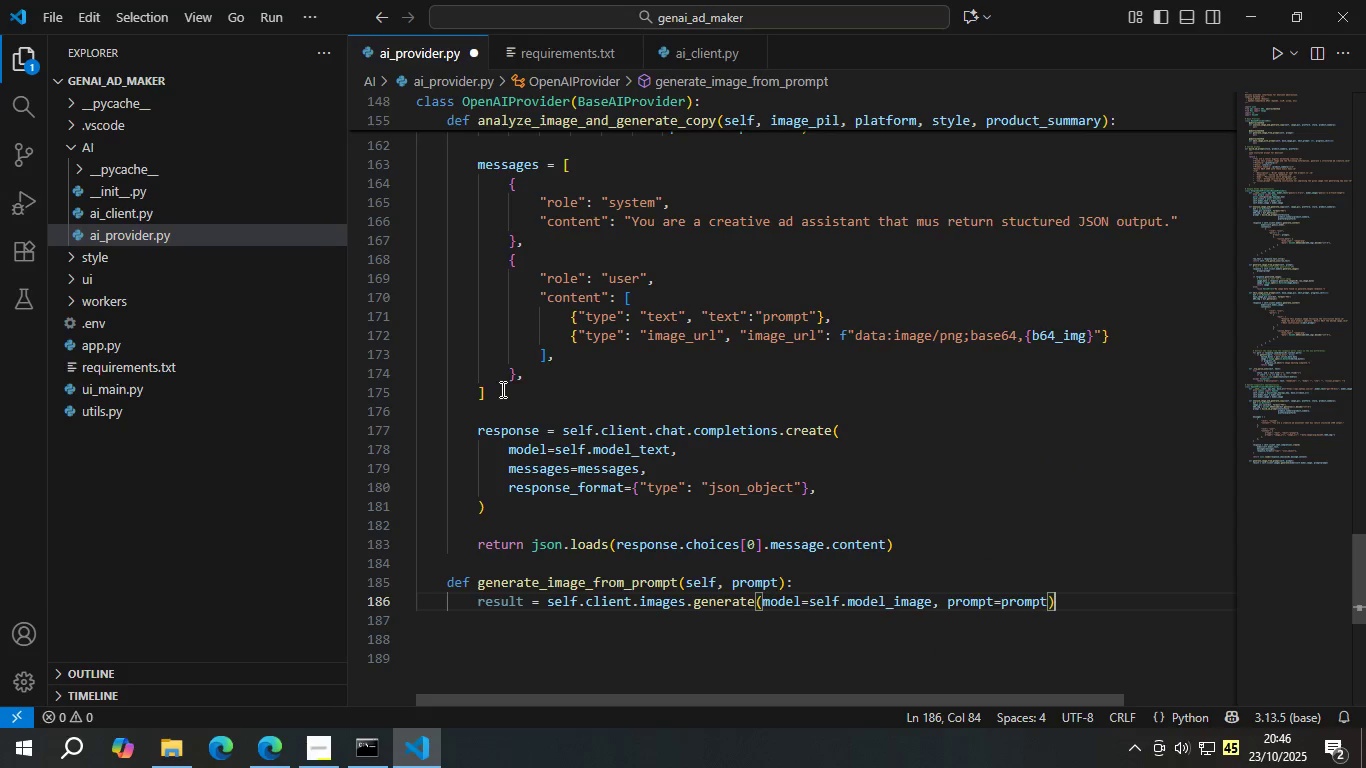 
key(Enter)
 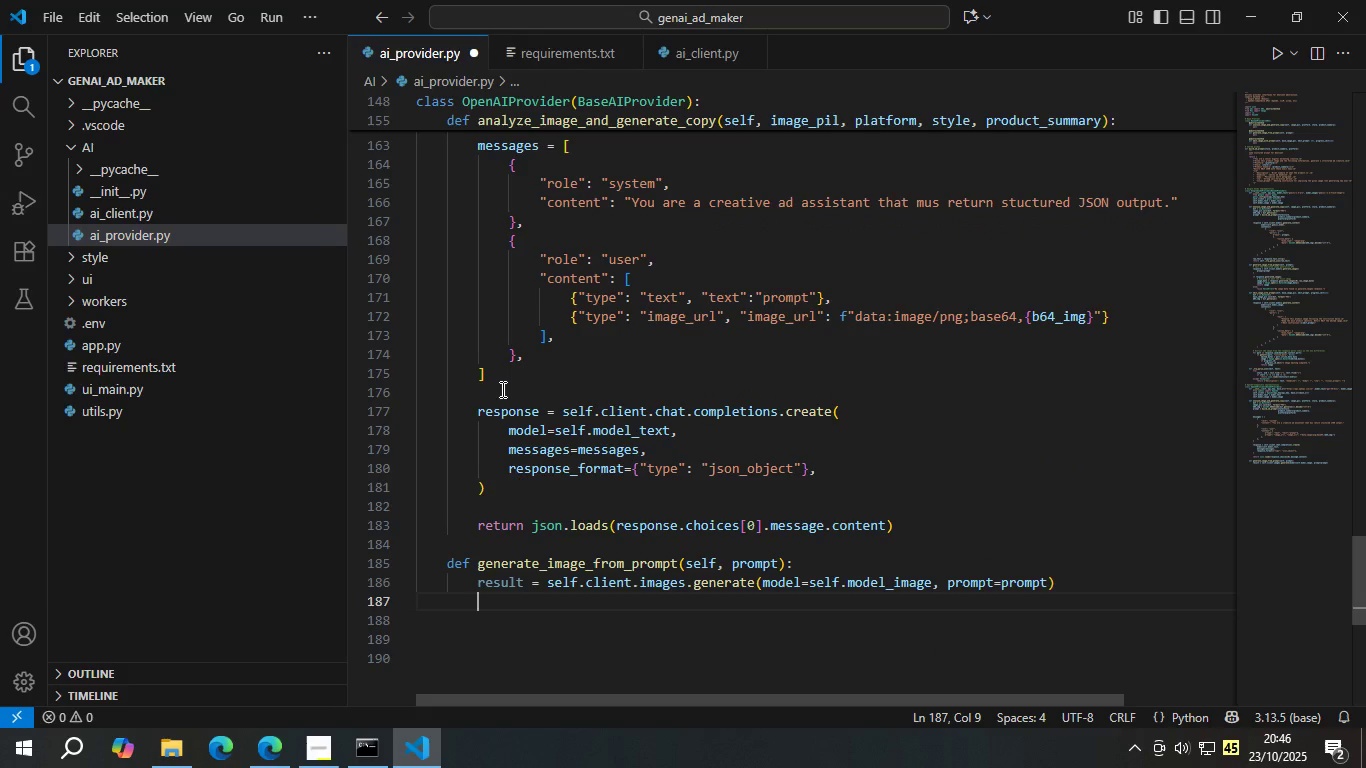 
type(image_b64 = res)
 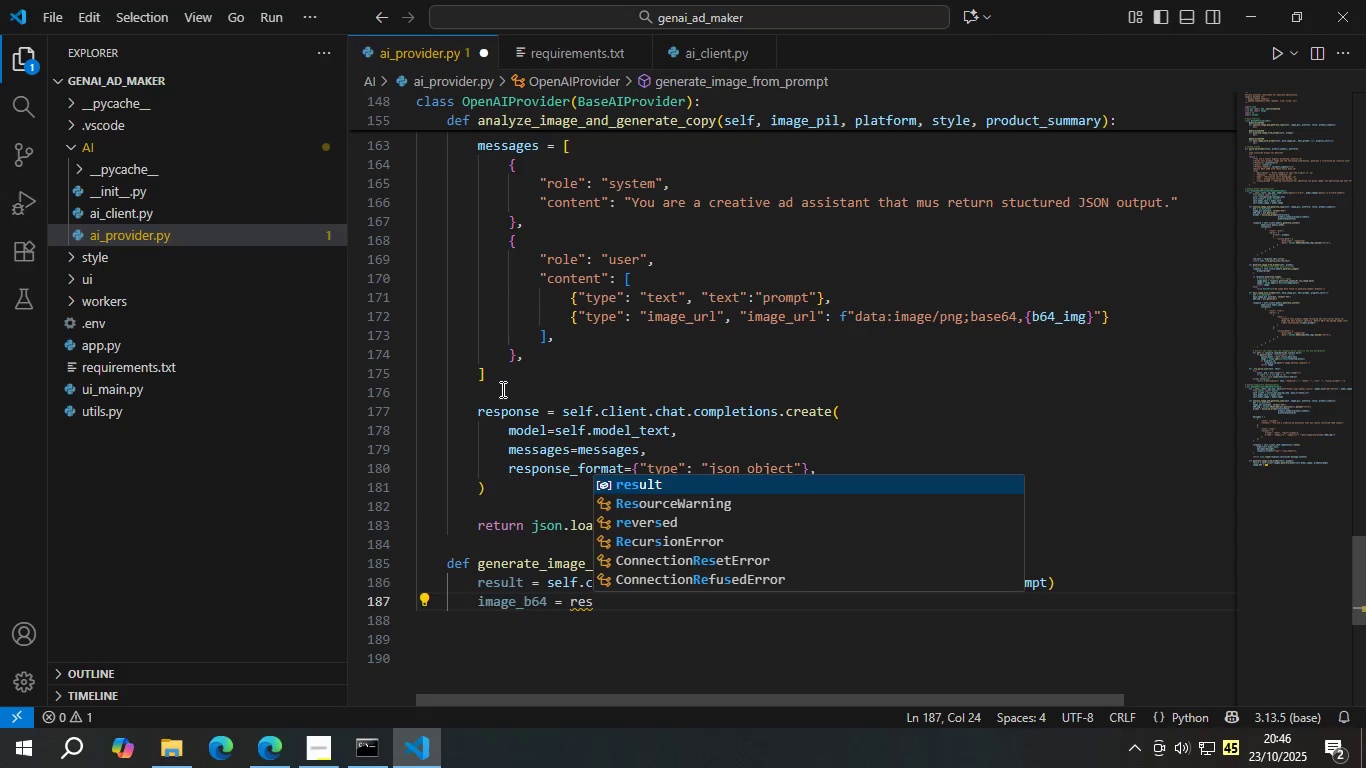 
key(Enter)
 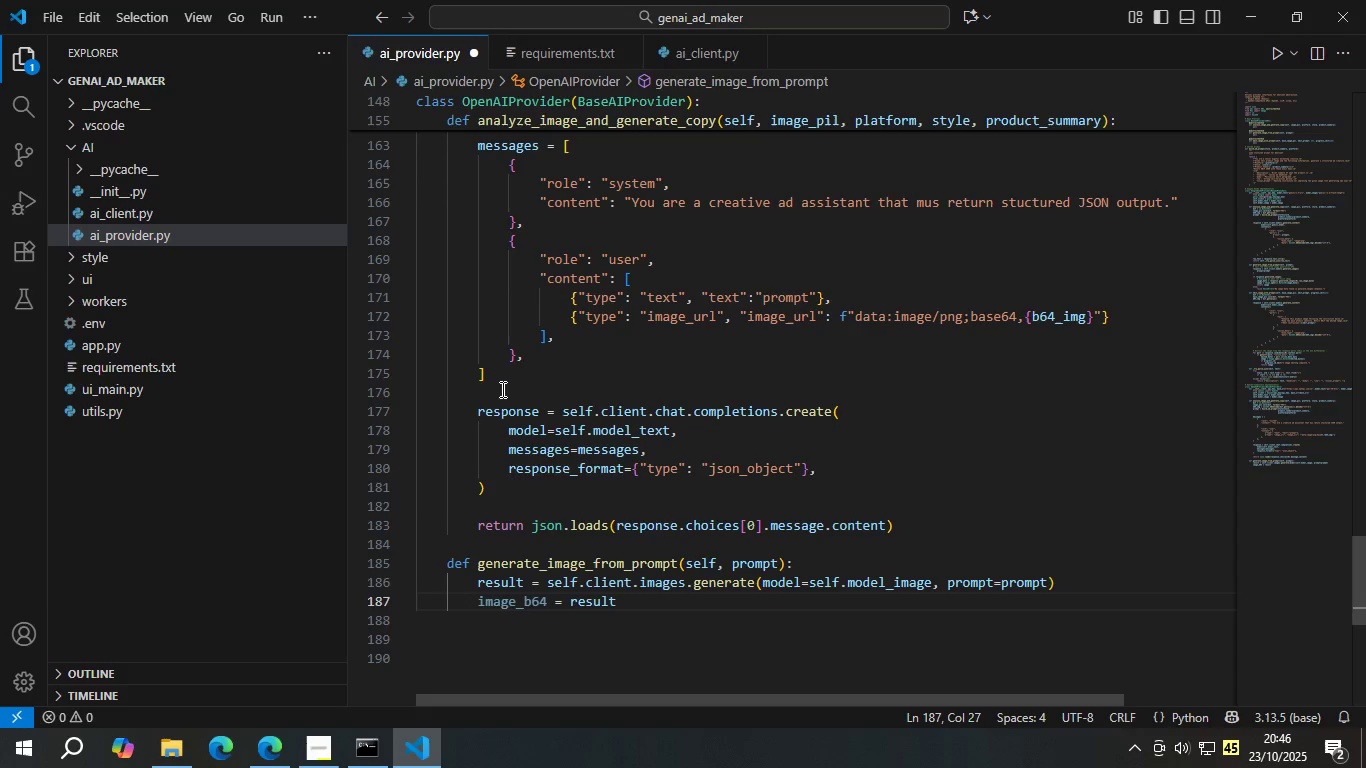 
type(.data[0)
 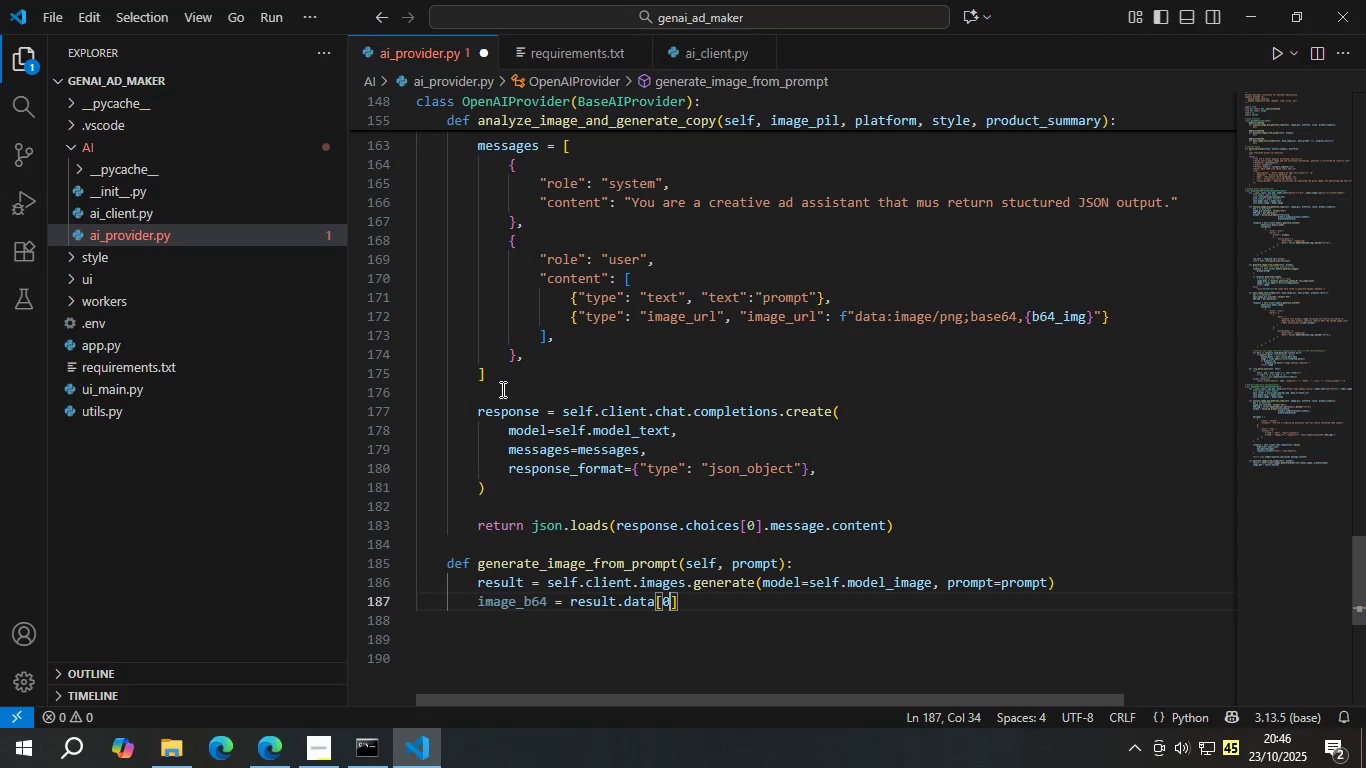 
key(ArrowRight)
 